 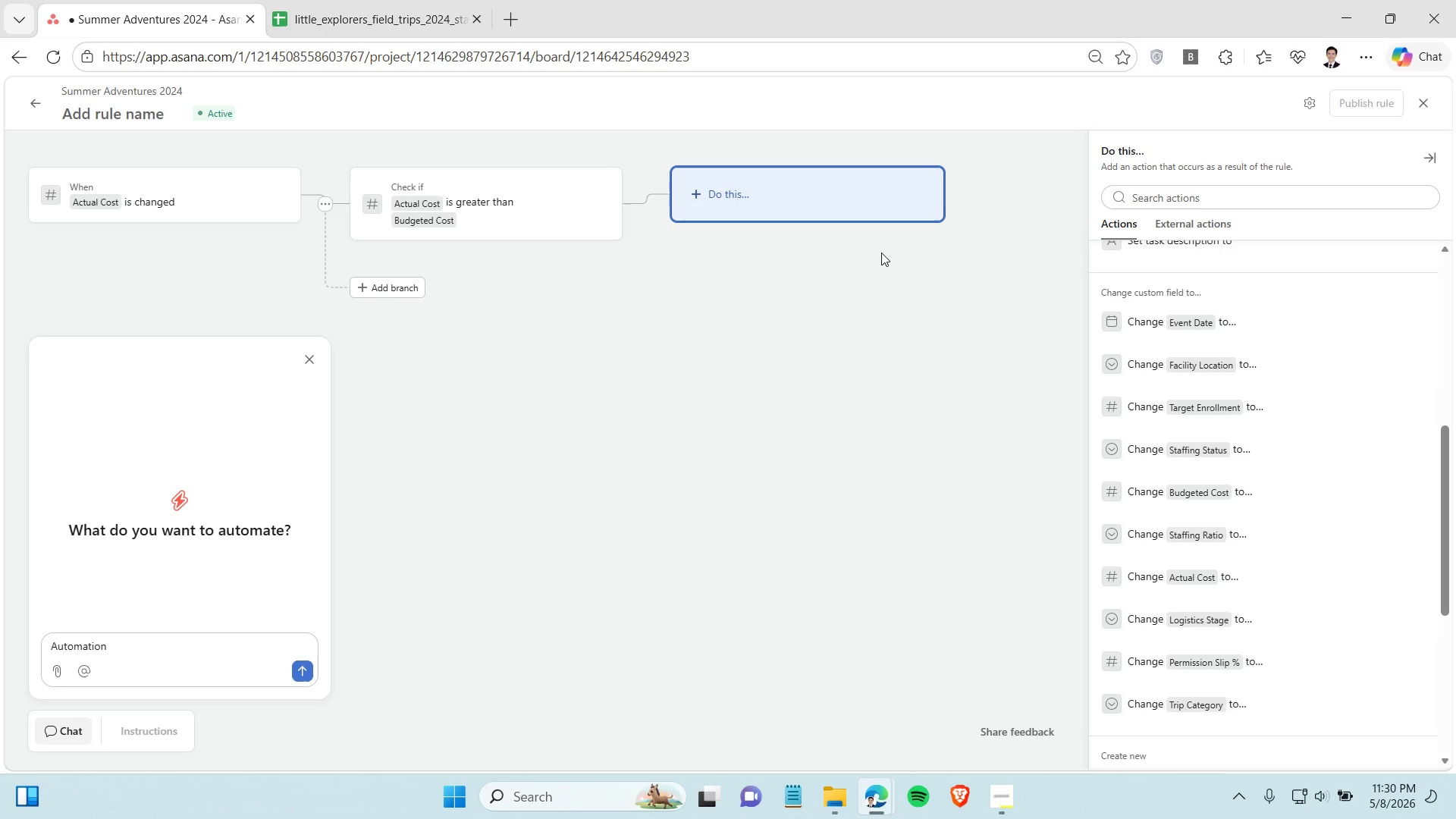 
left_click([12, 55])
 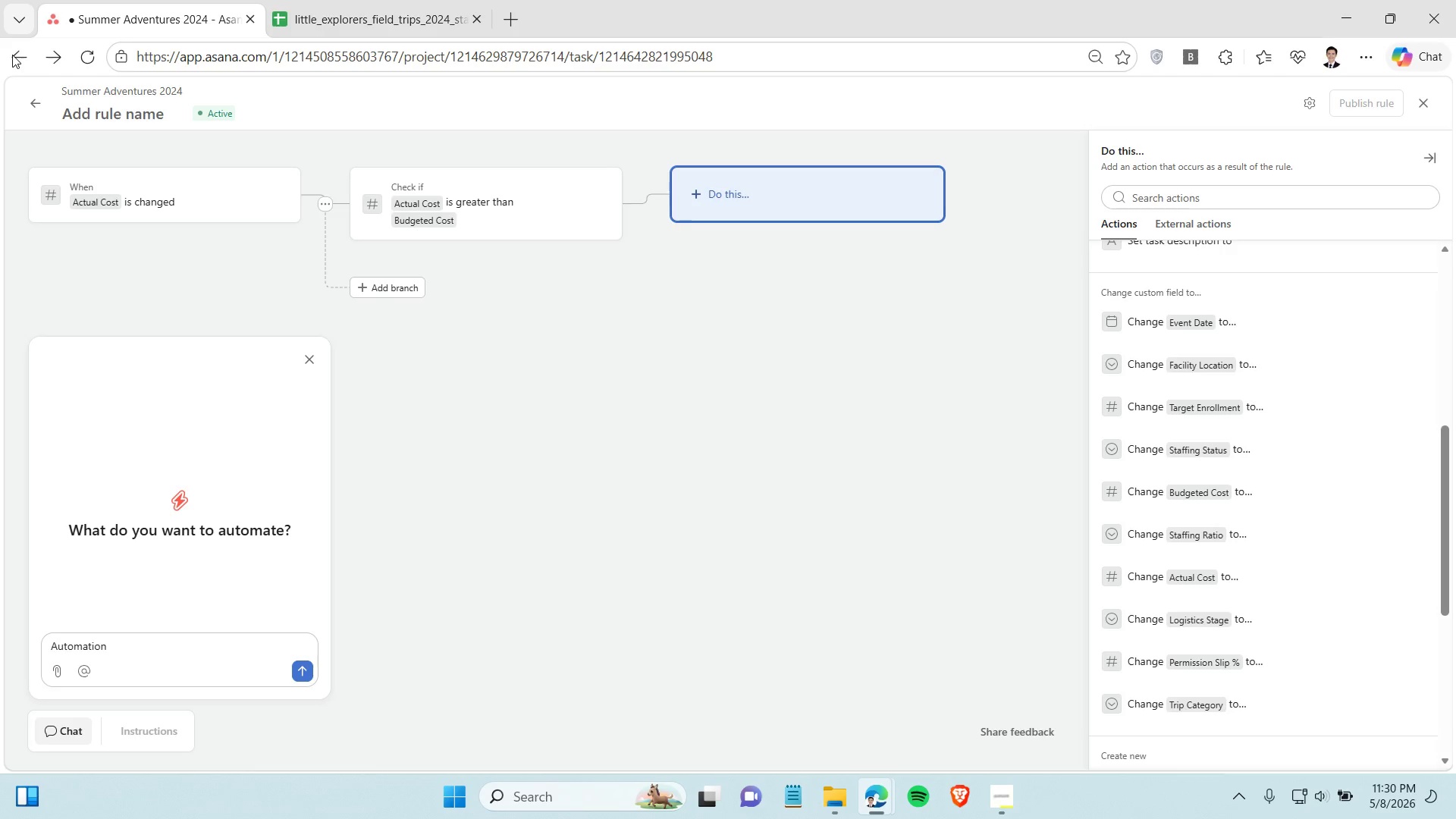 
mouse_move([33, 55])
 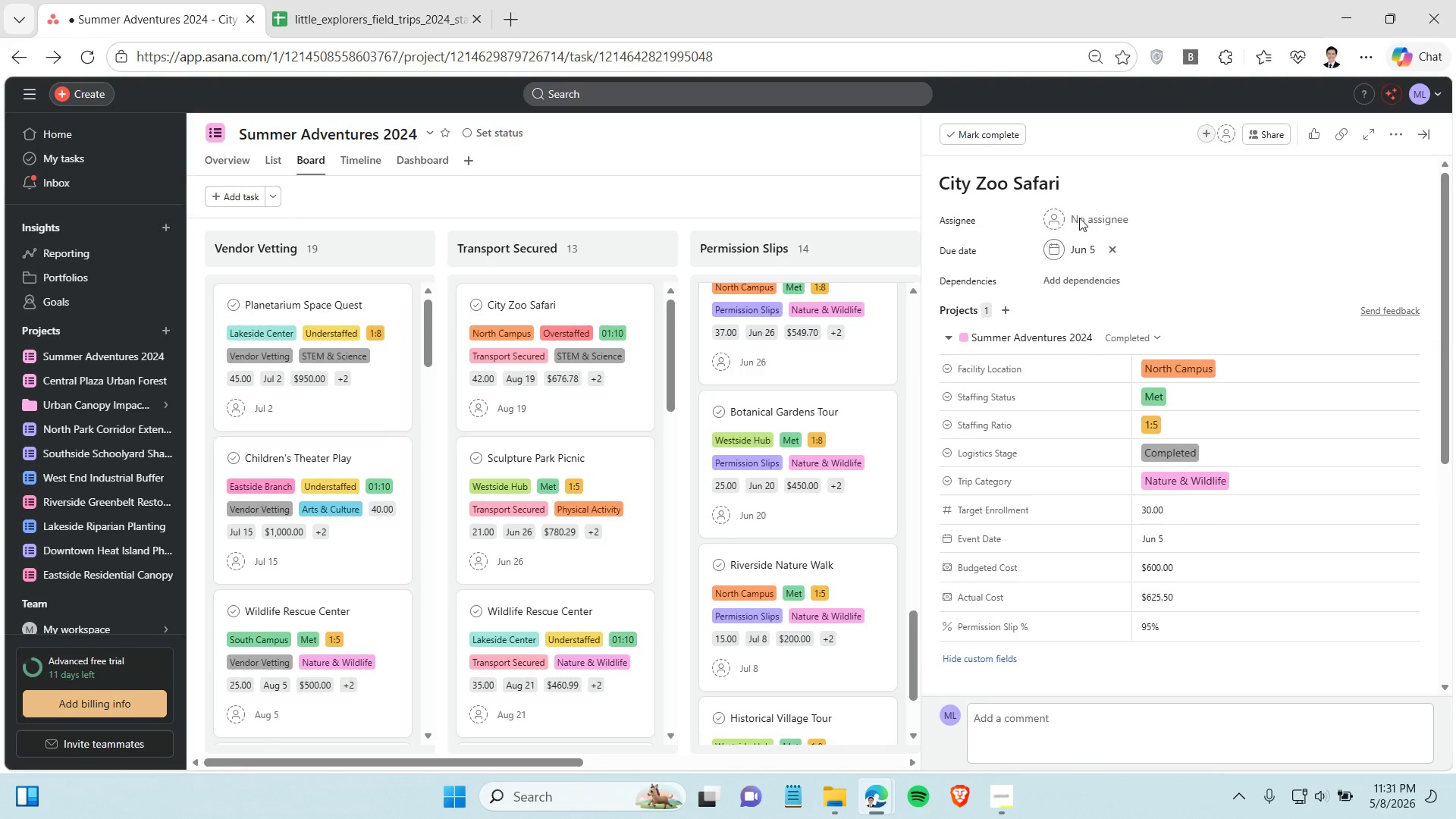 
left_click([858, 186])
 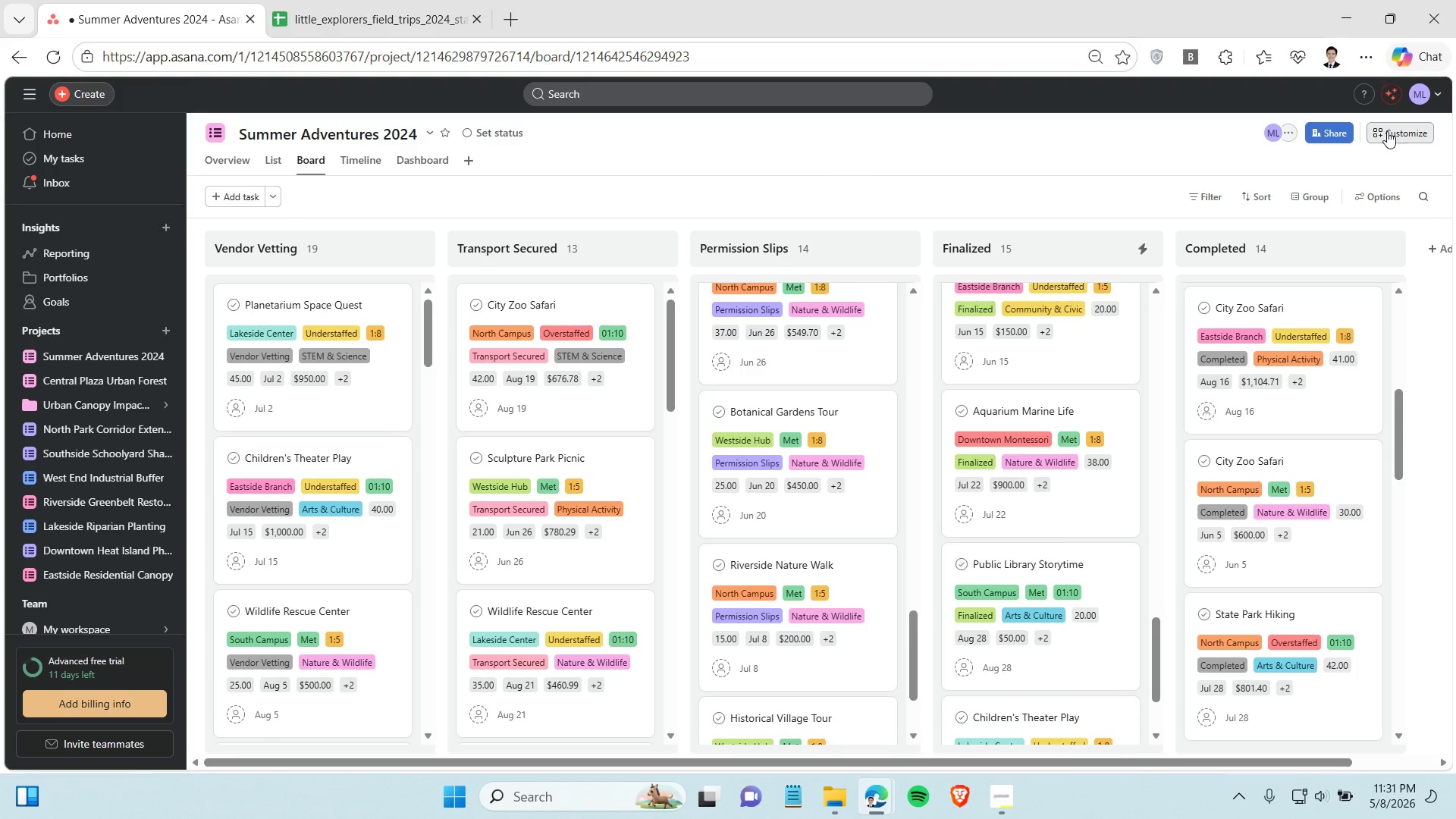 
wait(7.36)
 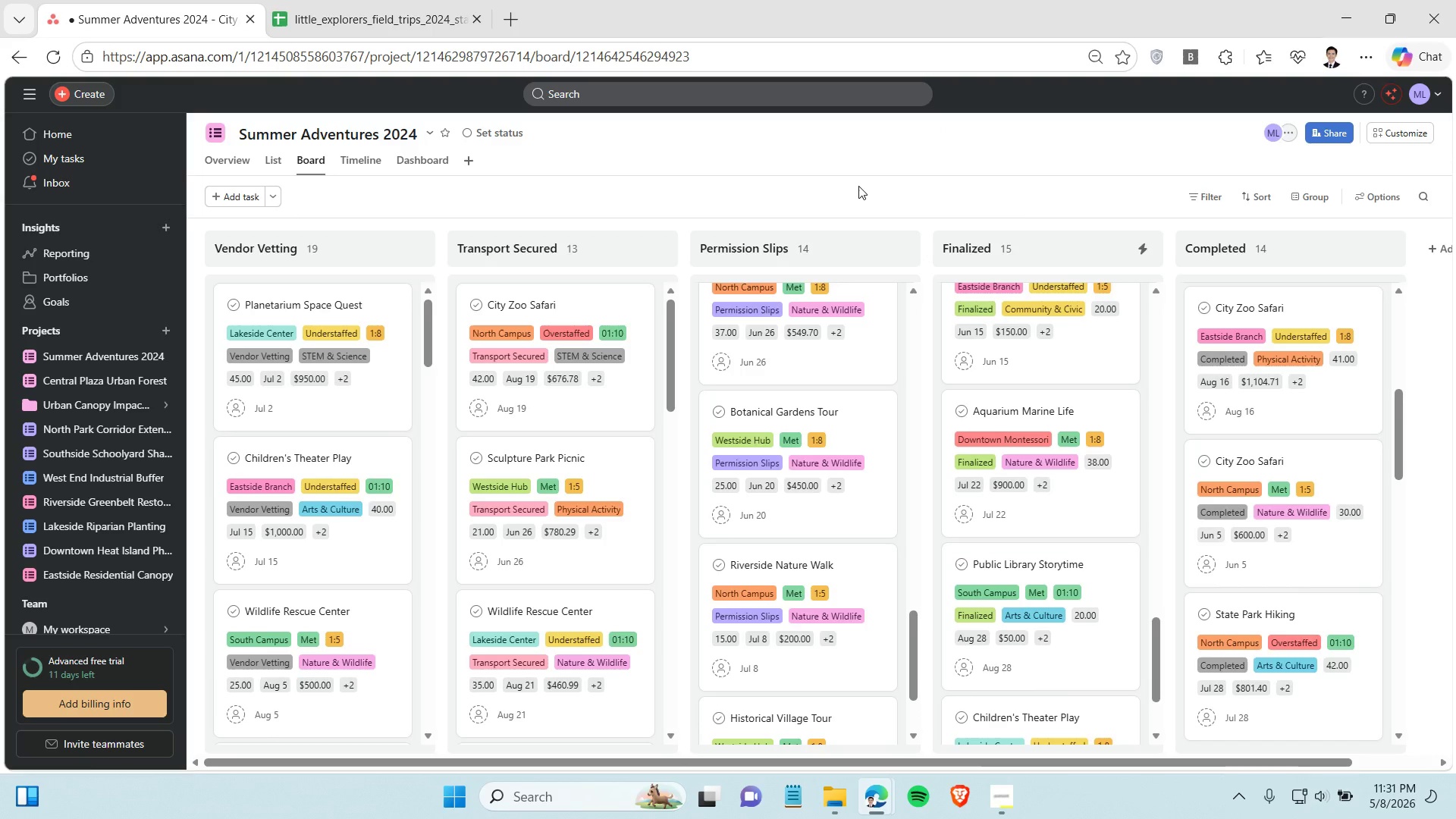 
left_click([1234, 413])
 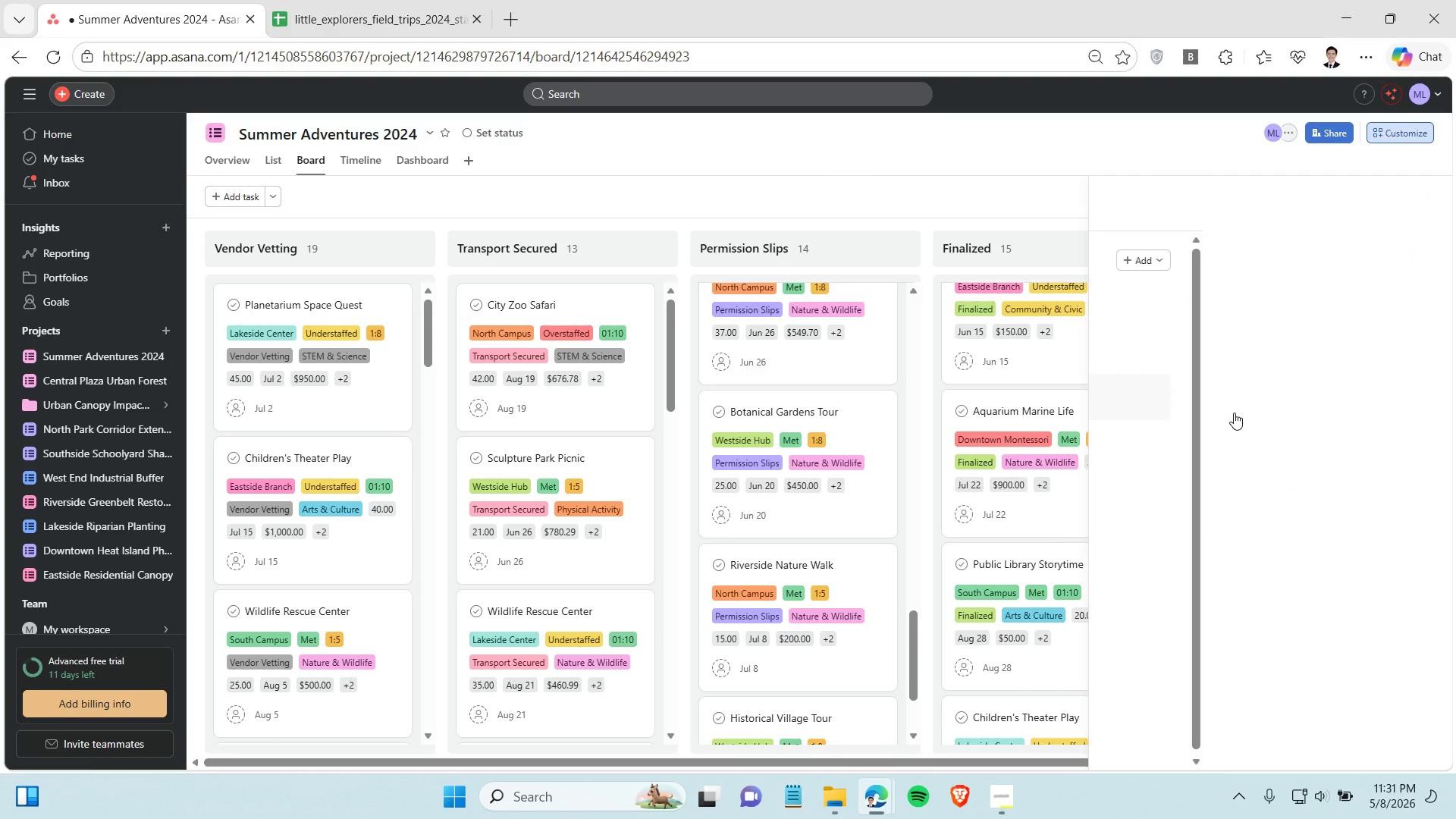 
left_click([1374, 260])
 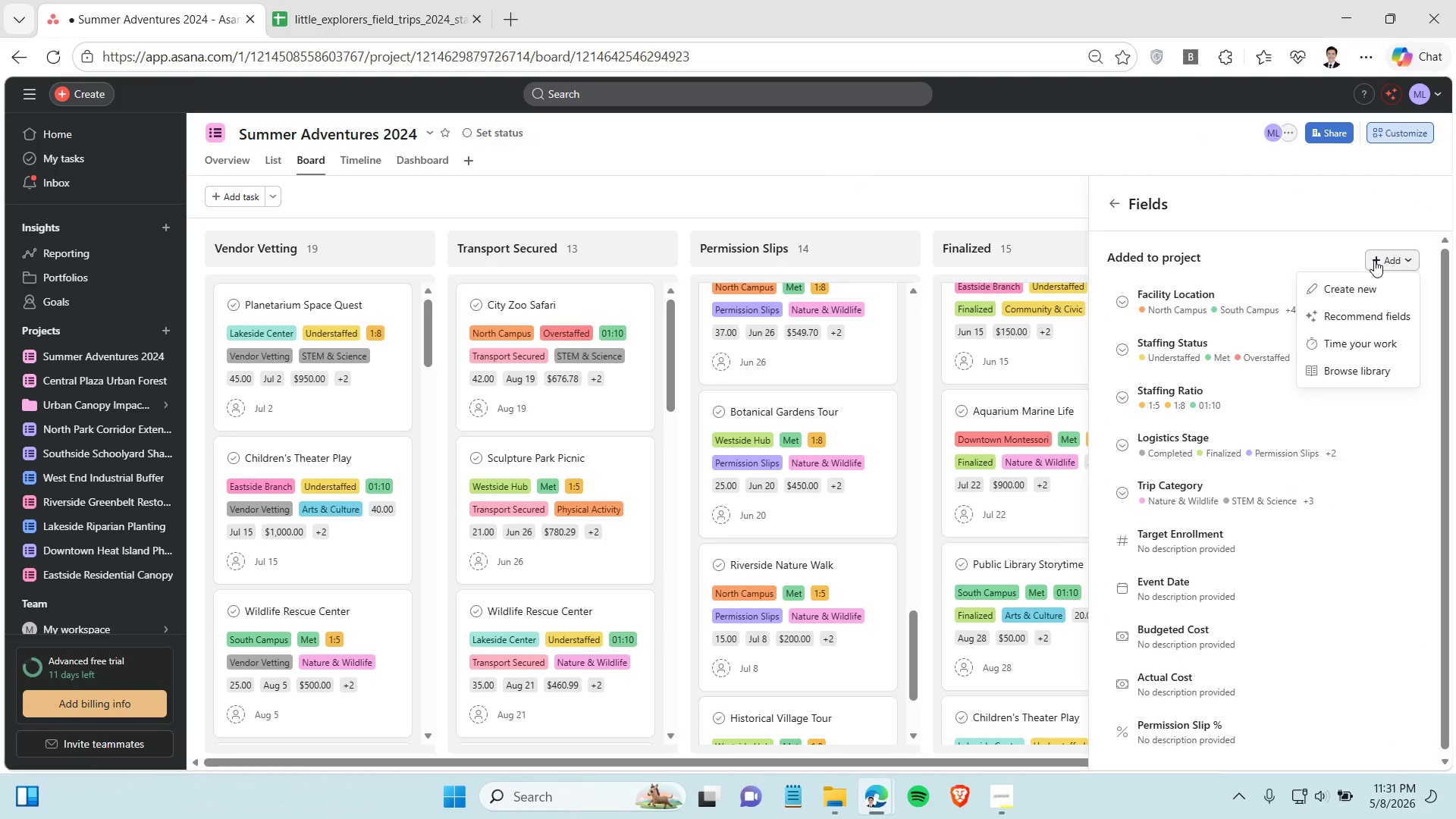 
left_click([1351, 290])
 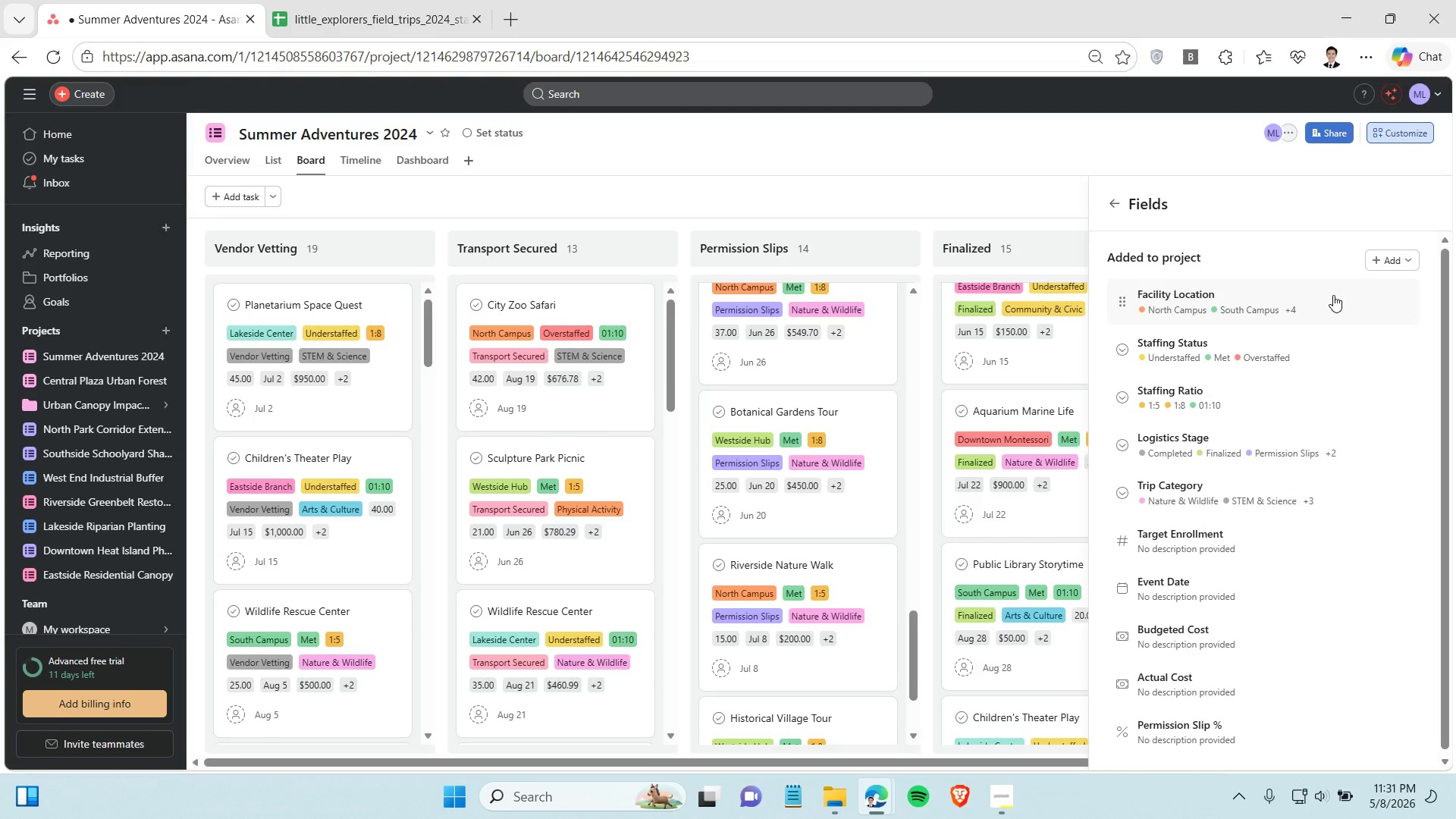 
left_click([645, 344])
 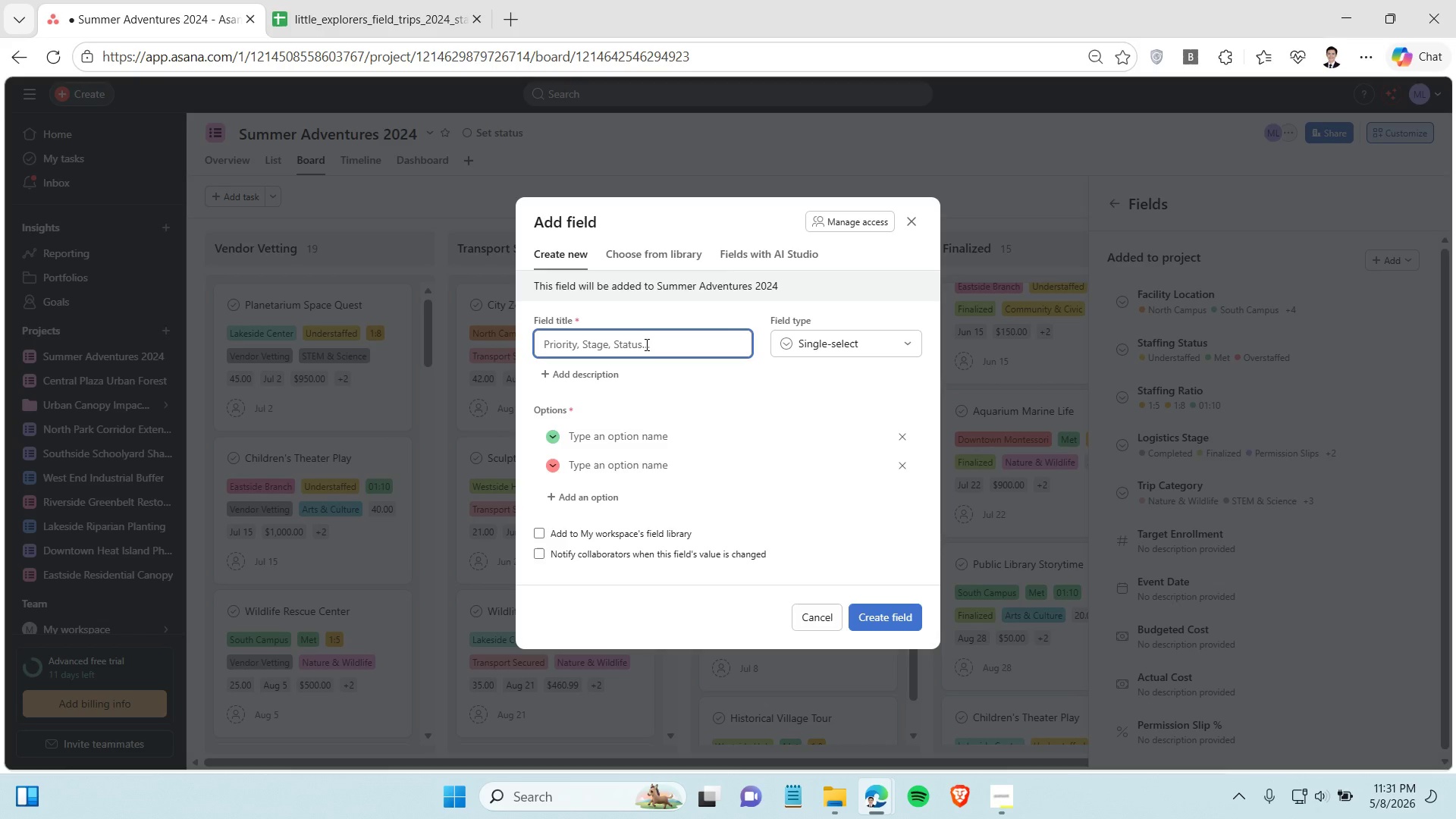 
type(Budget A)
key(Backspace)
type(Alert)
 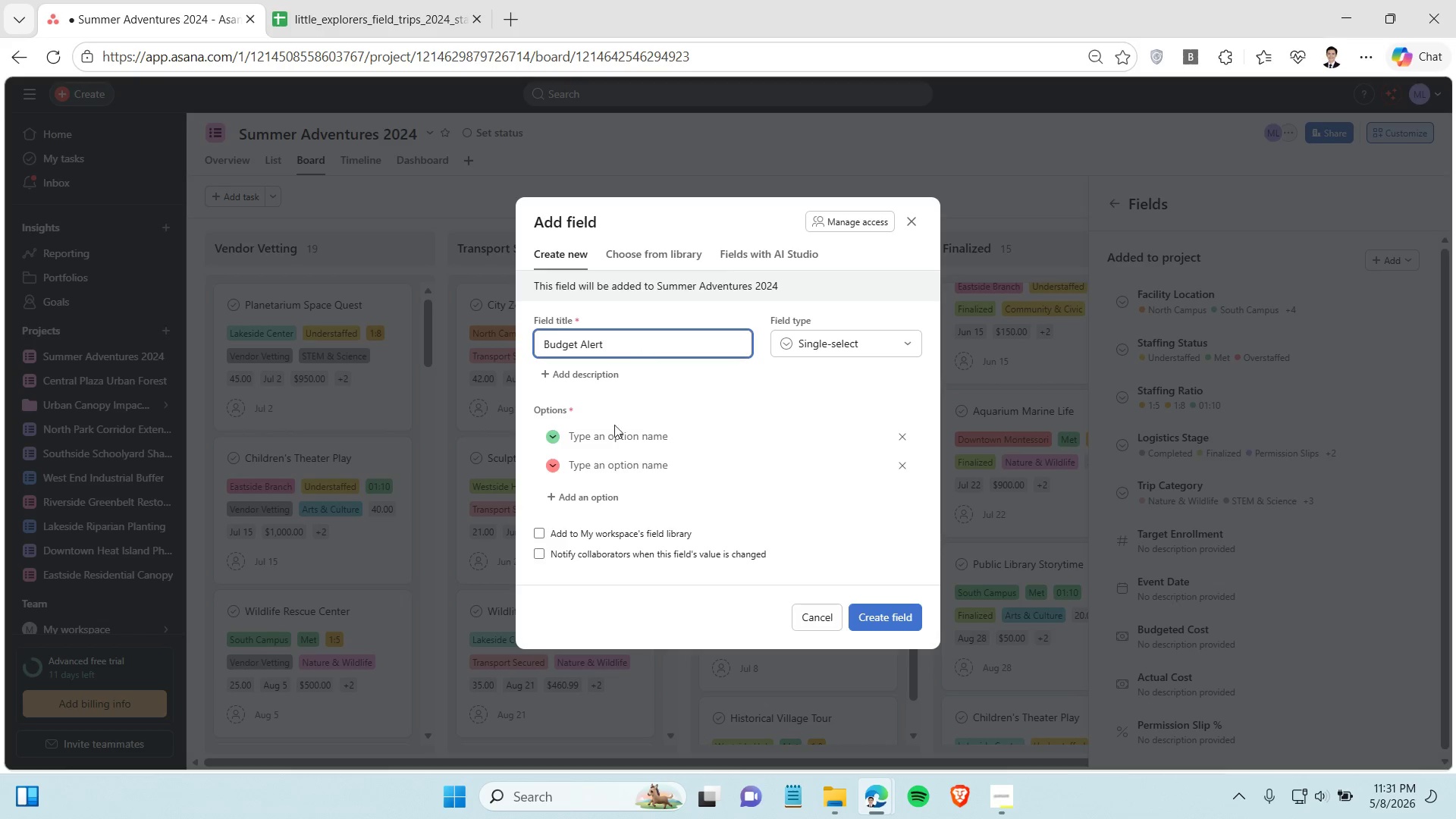 
left_click([607, 436])
 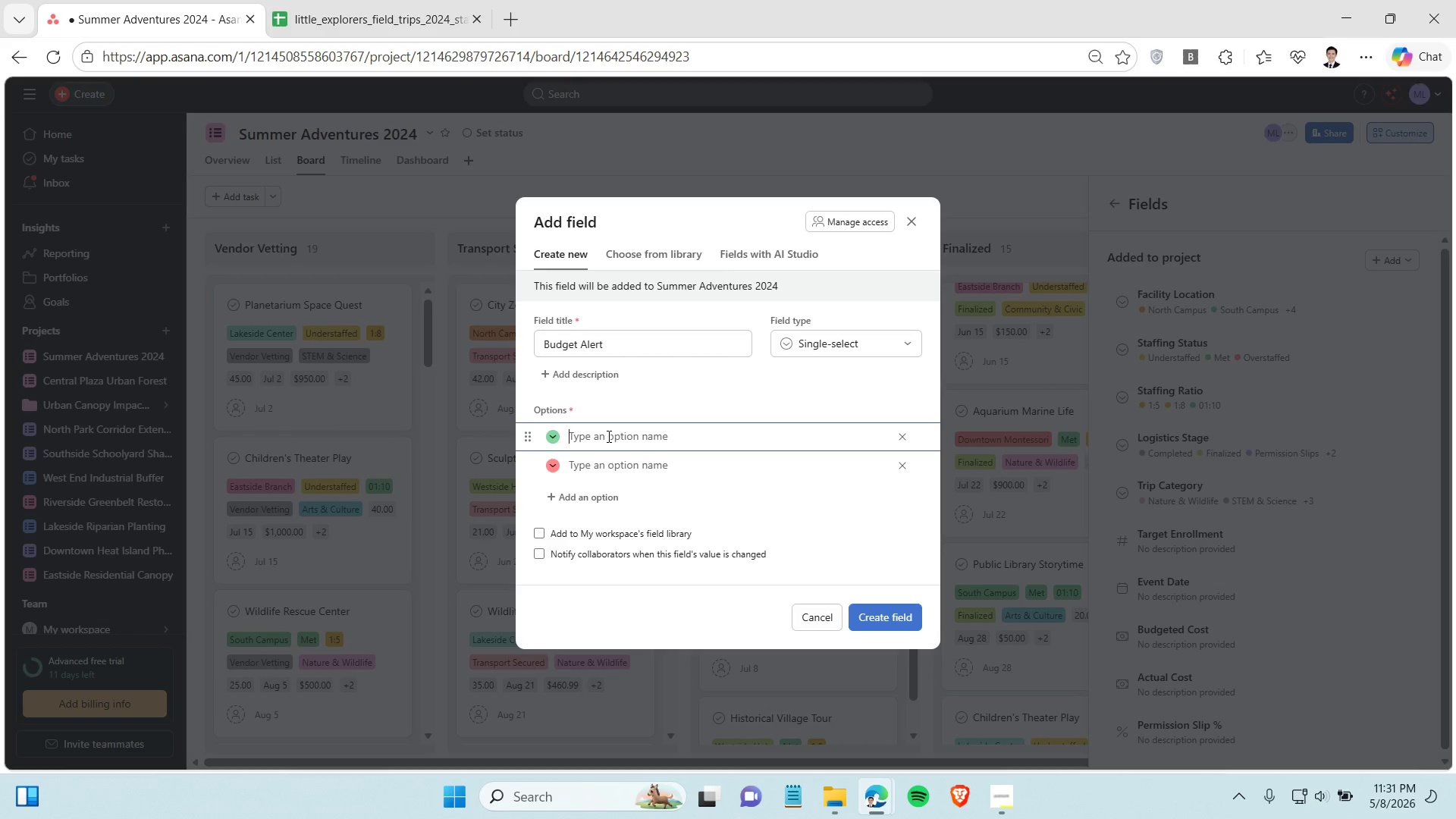 
wait(13.45)
 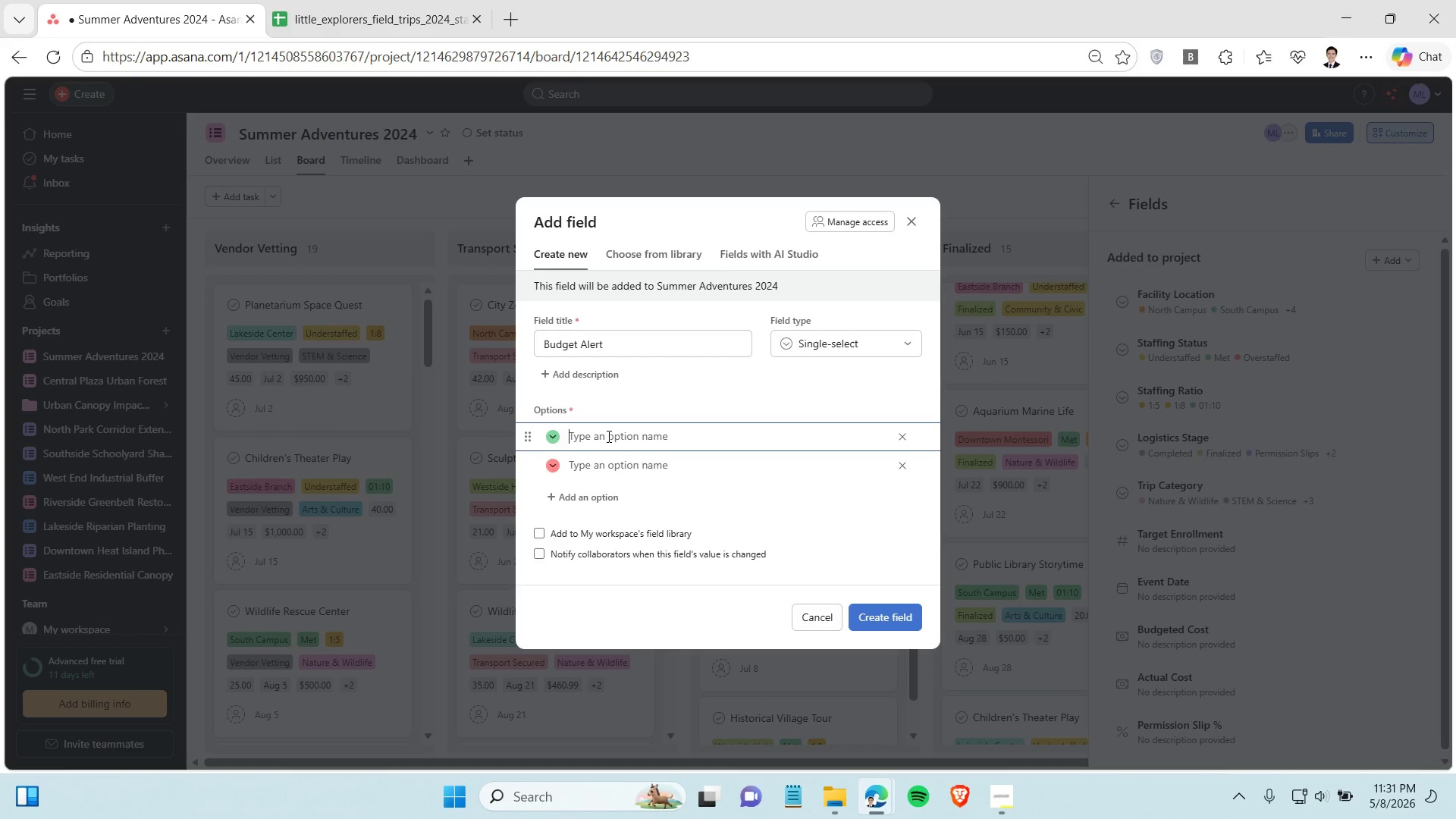 
left_click([598, 466])
 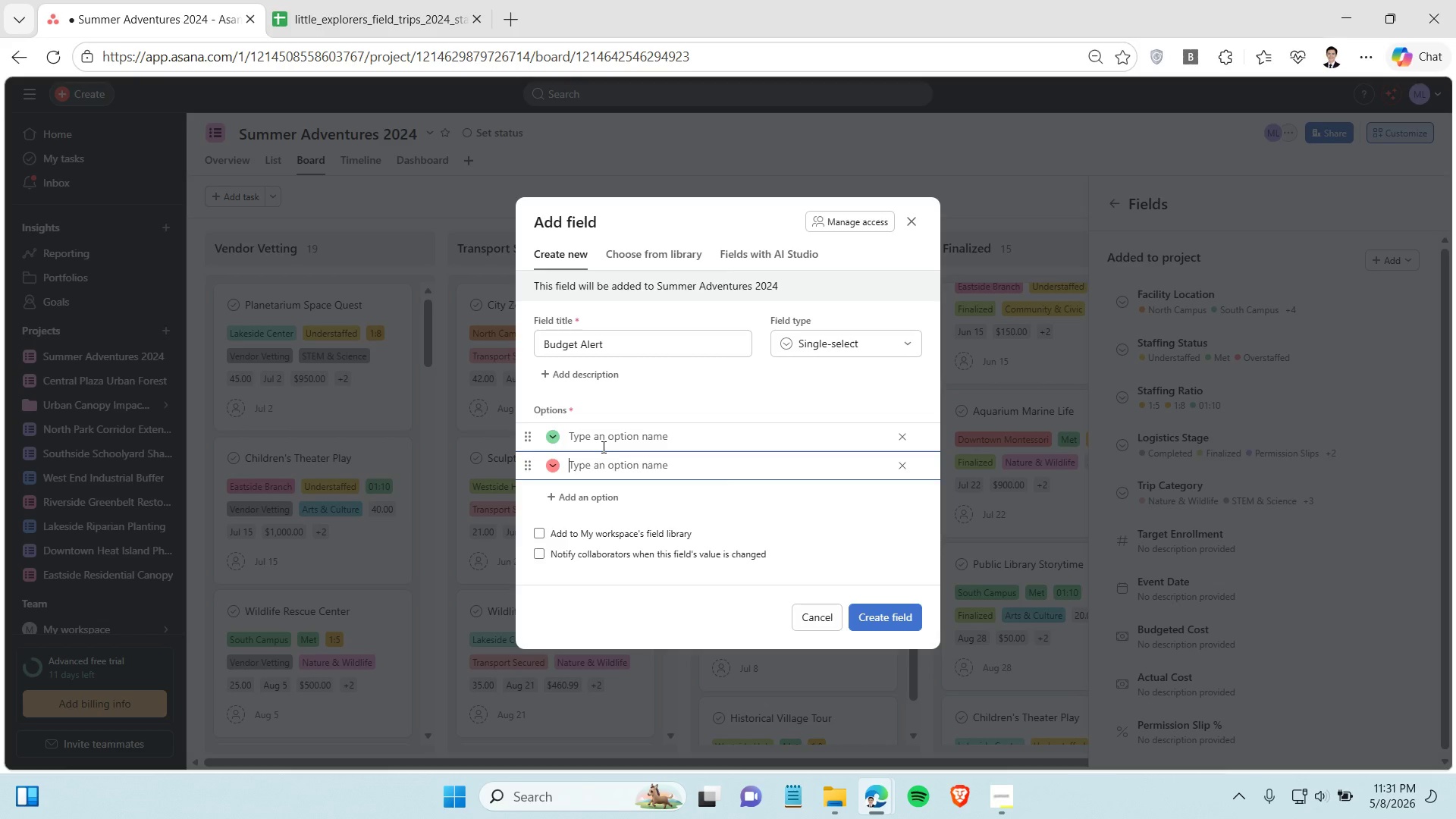 
left_click([602, 447])
 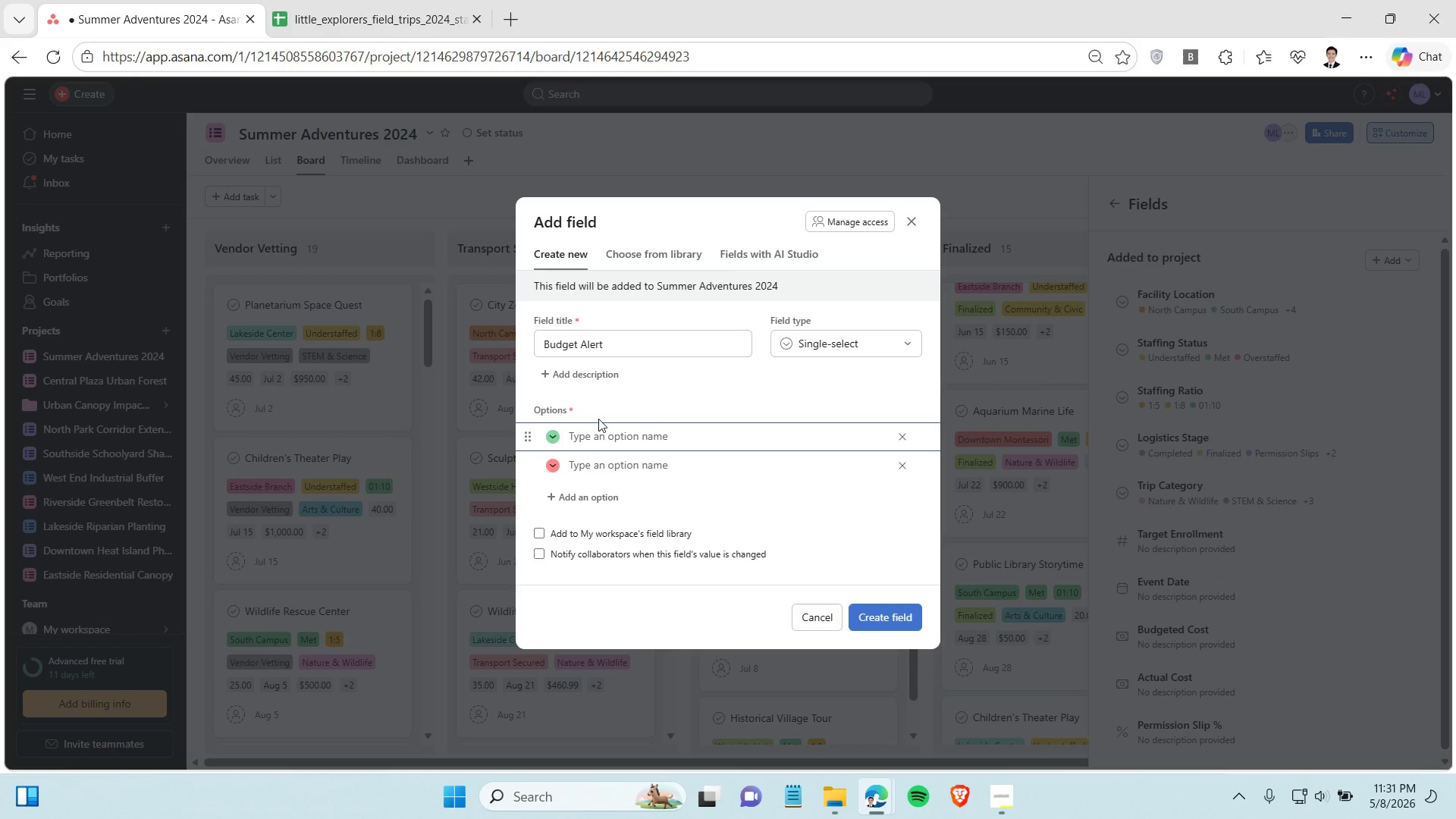 
wait(8.69)
 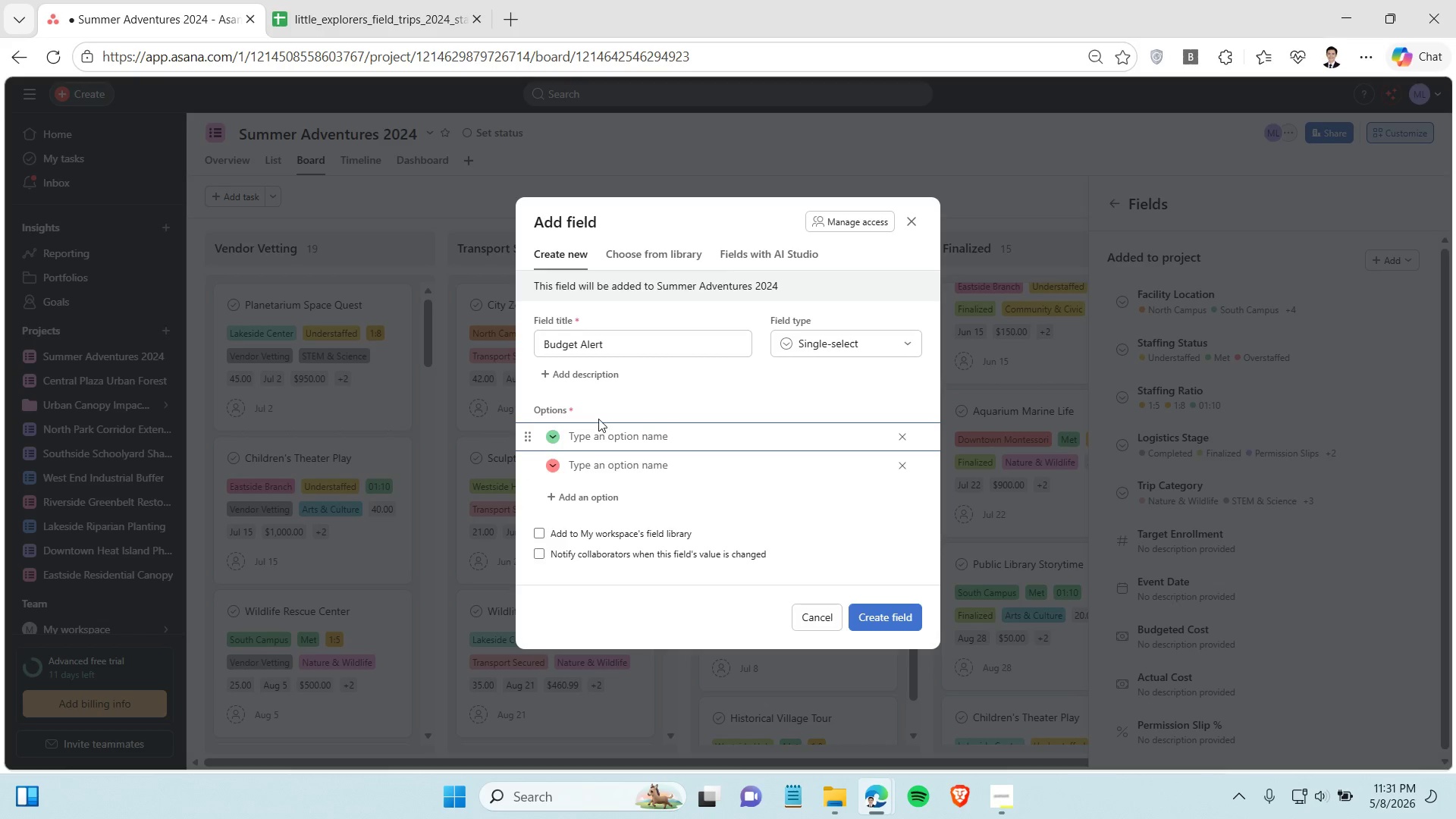 
left_click([599, 436])
 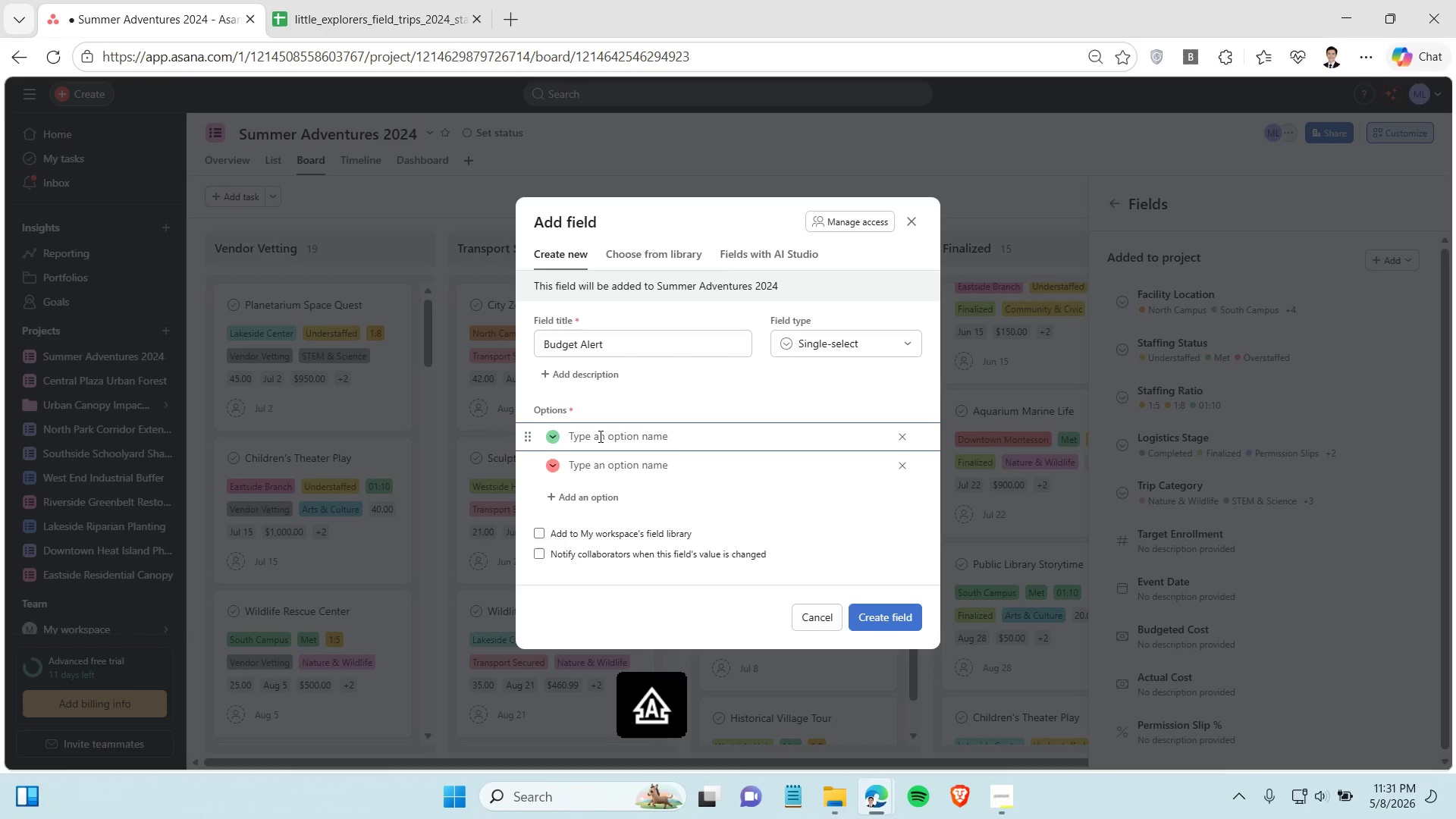 
type(Normal)
 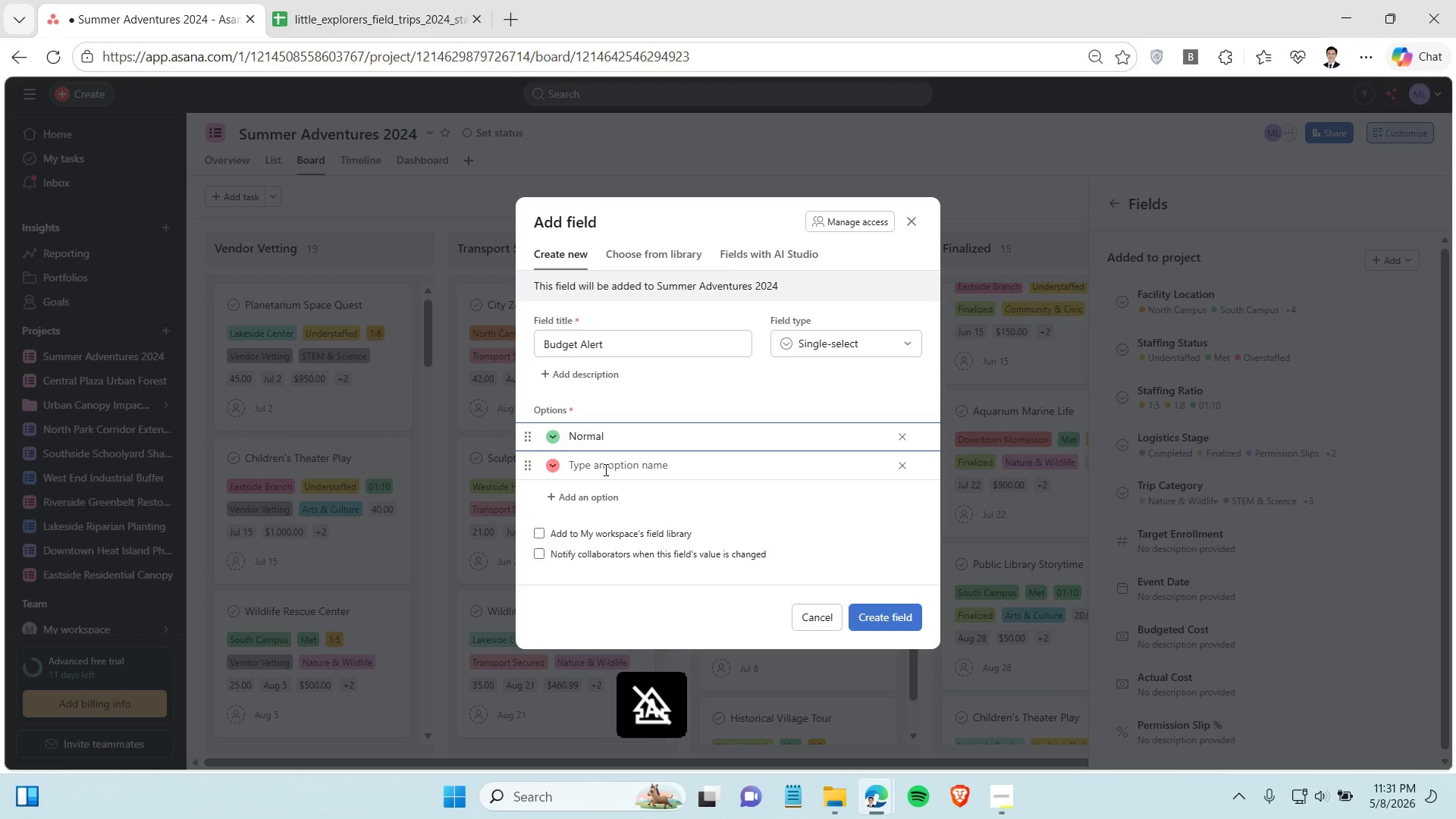 
left_click([604, 469])
 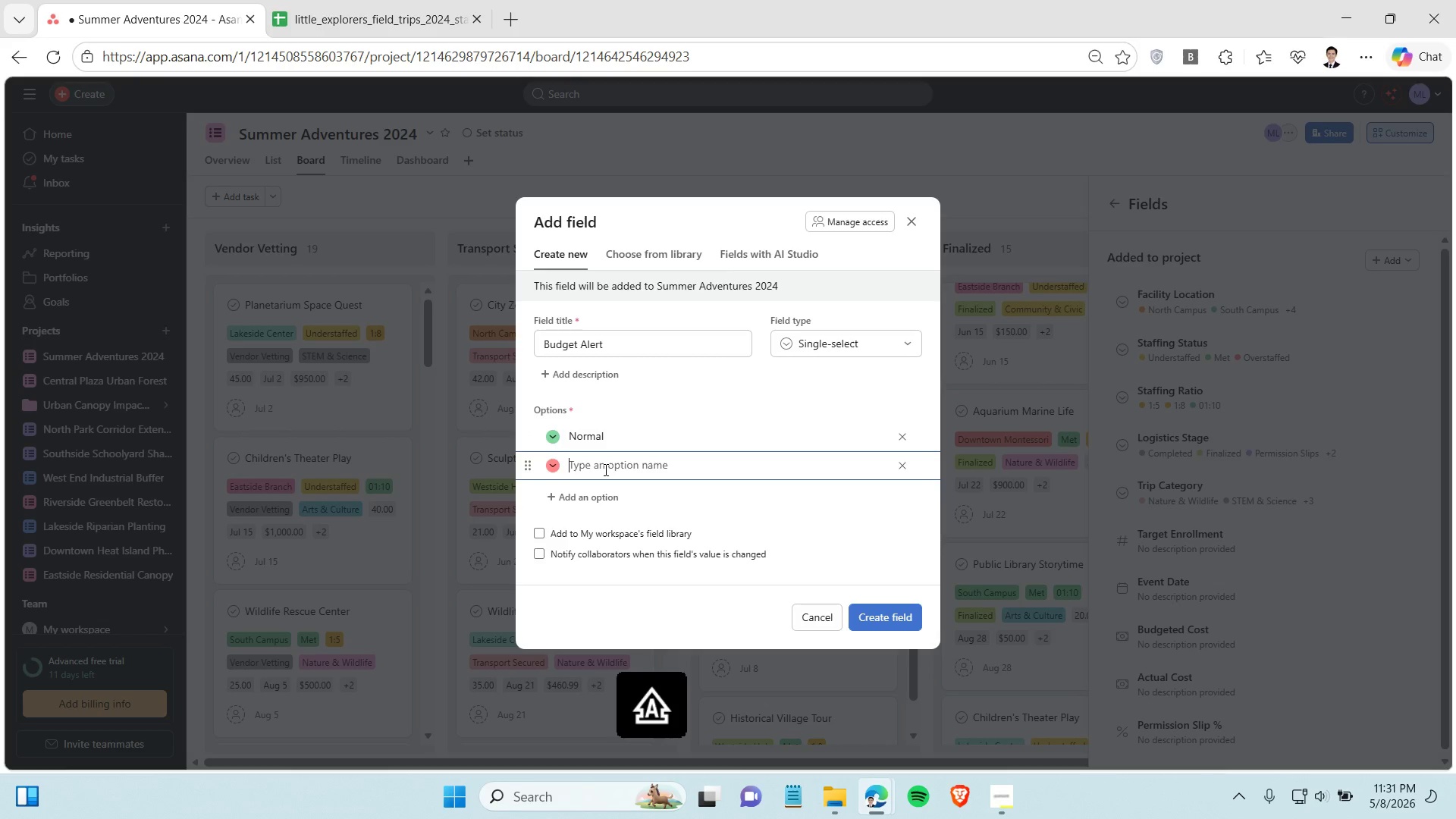 
type(Overbudger)
 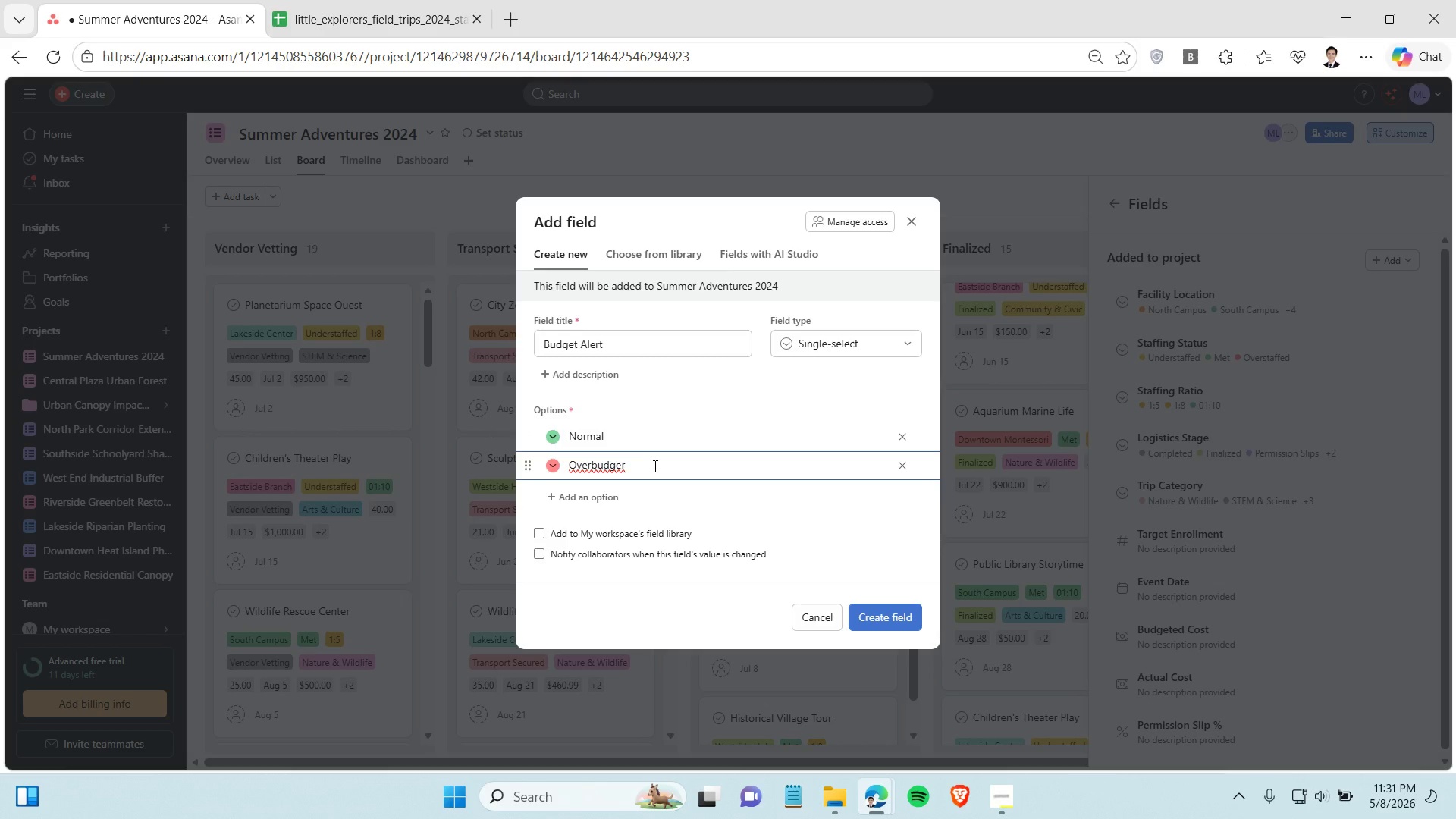 
key(Backspace)
 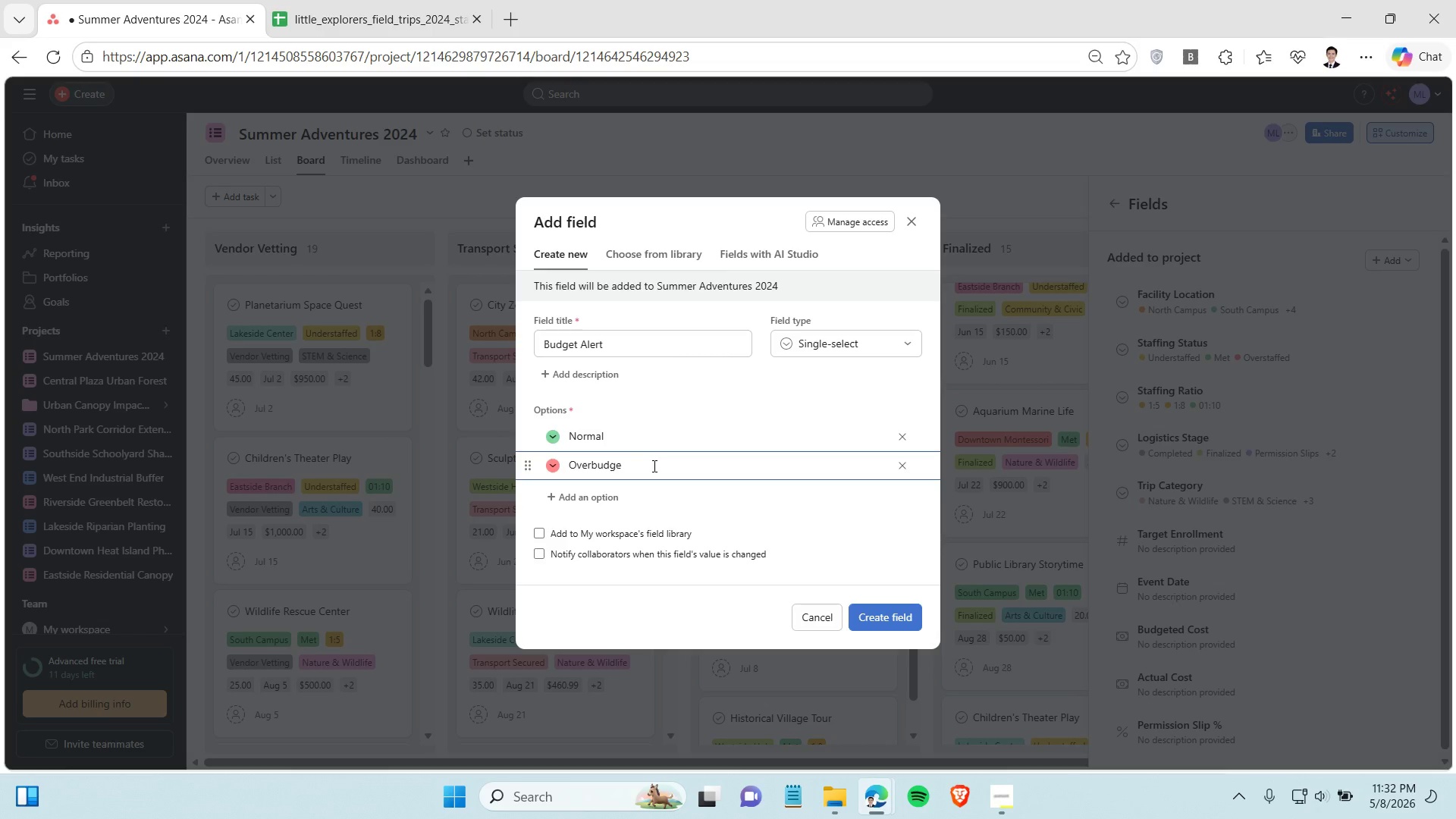 
key(T)
 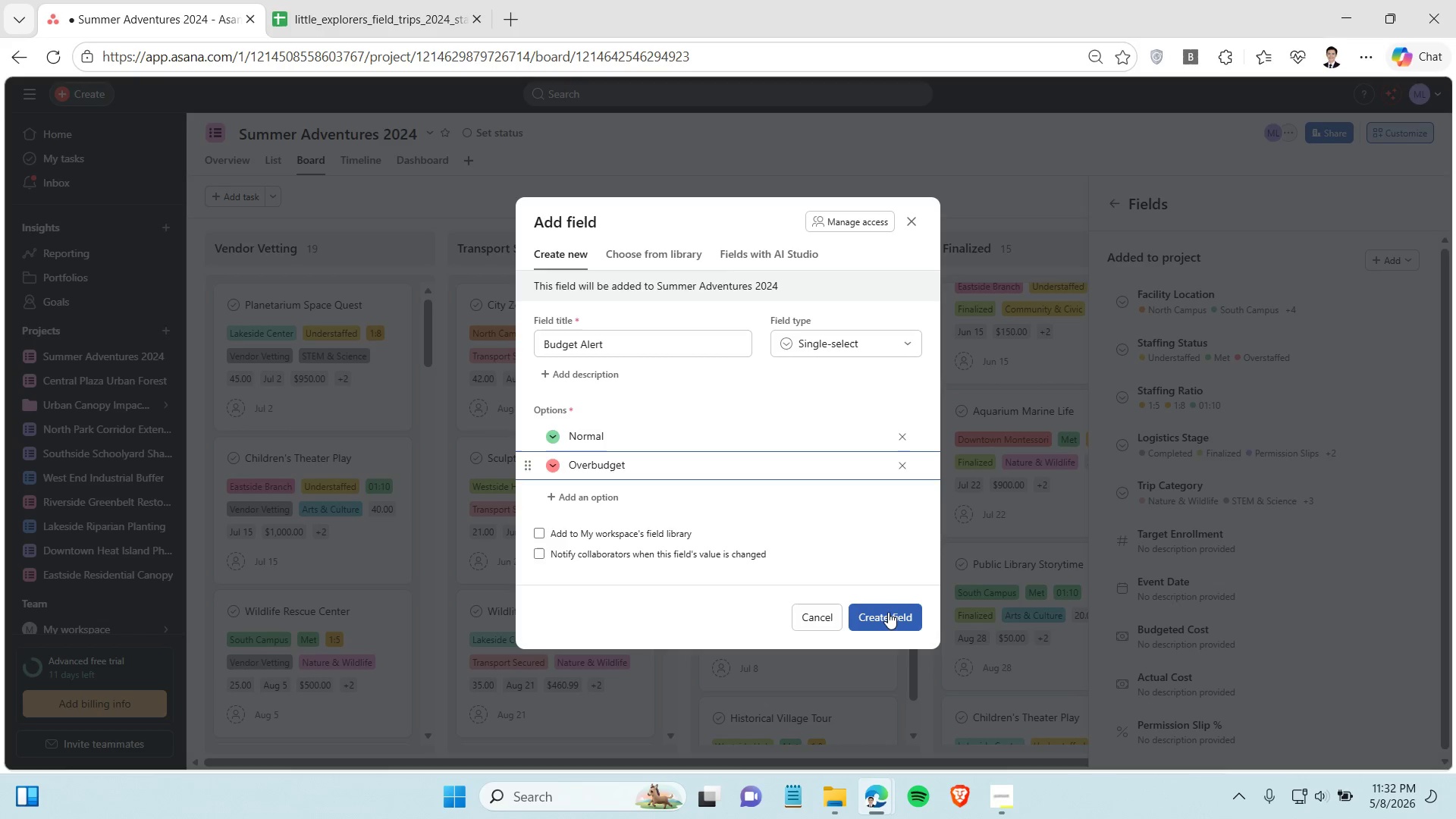 
left_click([888, 612])
 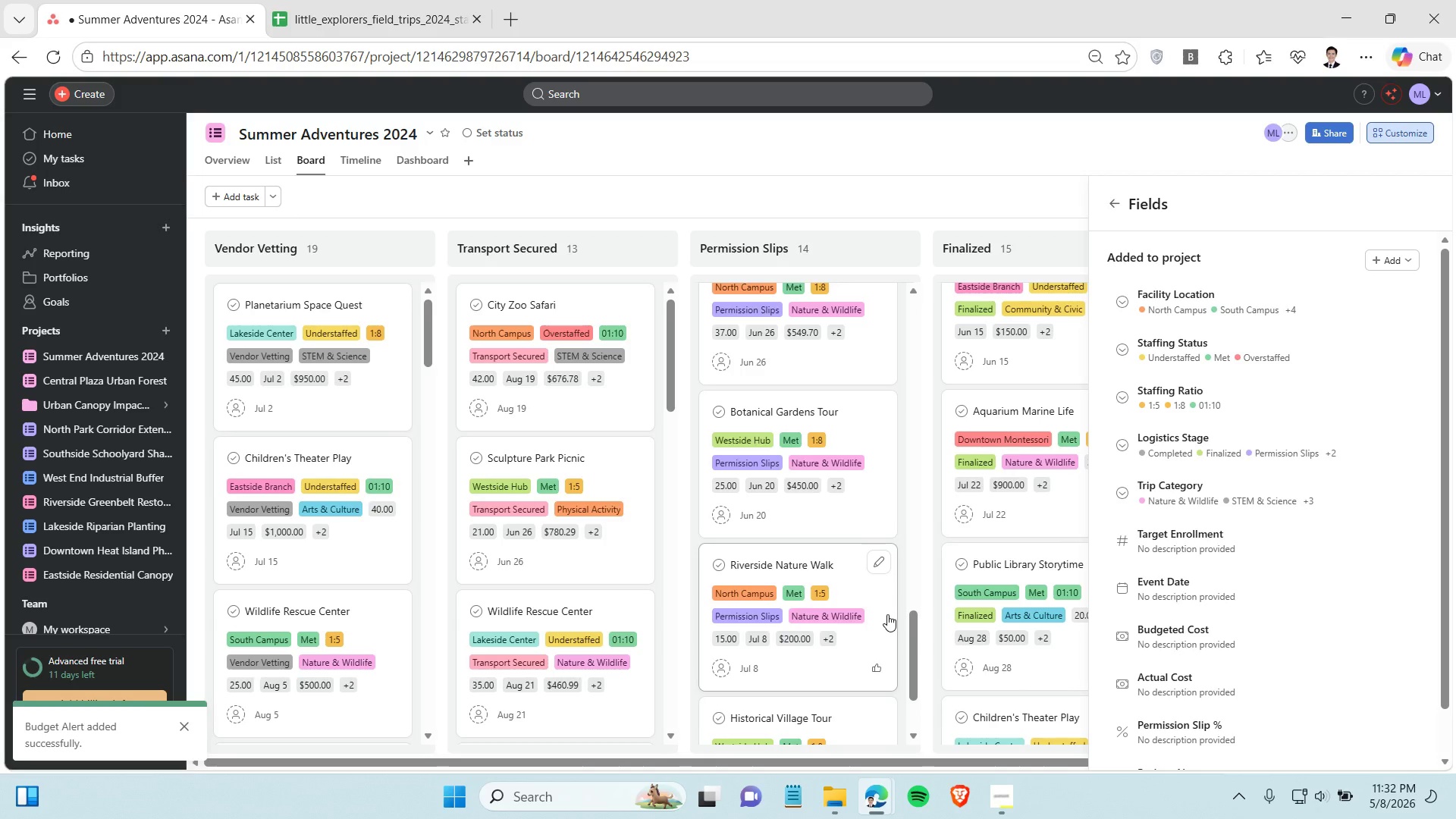 
left_click_drag(start_coordinate=[841, 761], to_coordinate=[875, 761])
 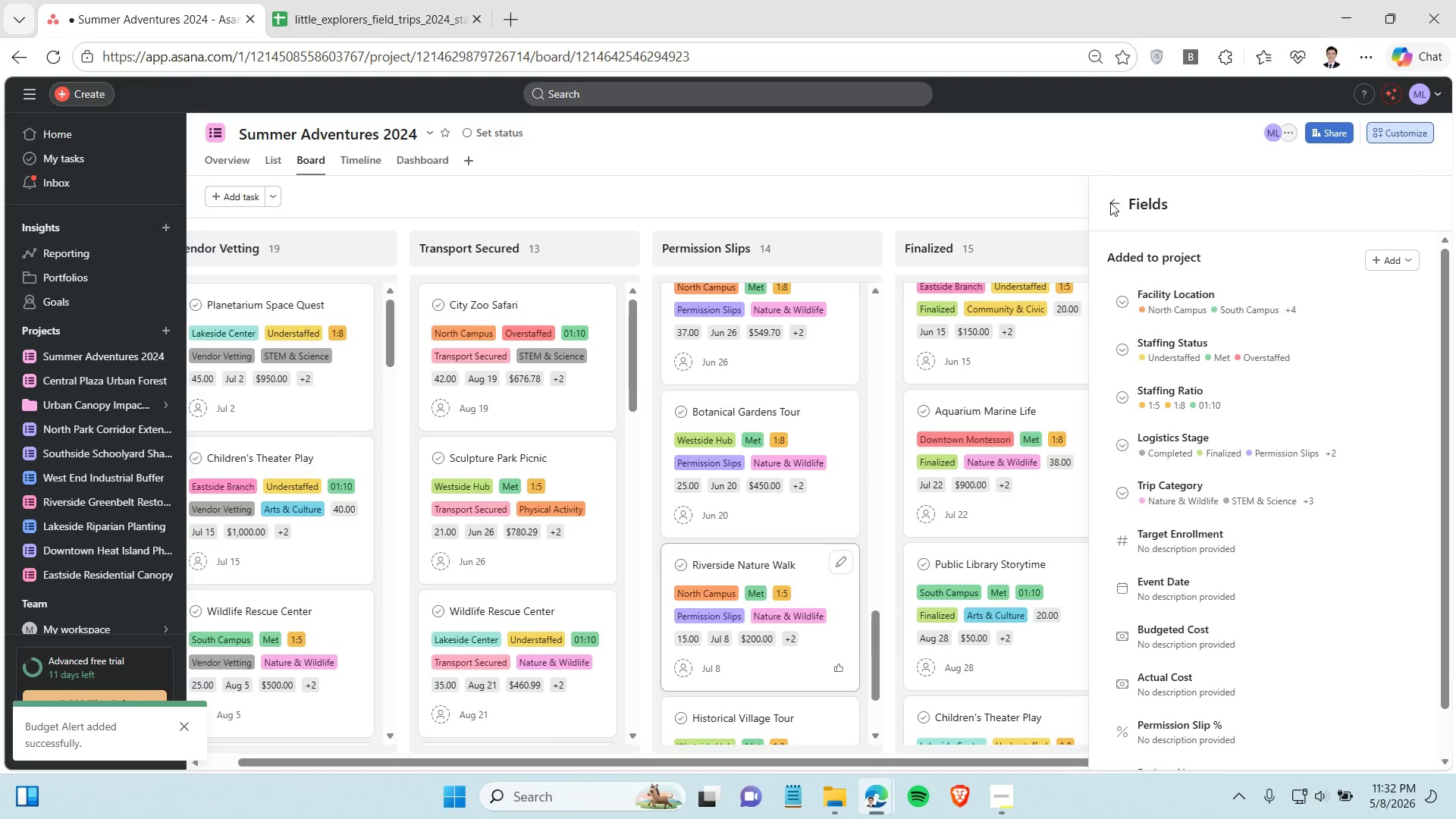 
mouse_move([1112, 206])
 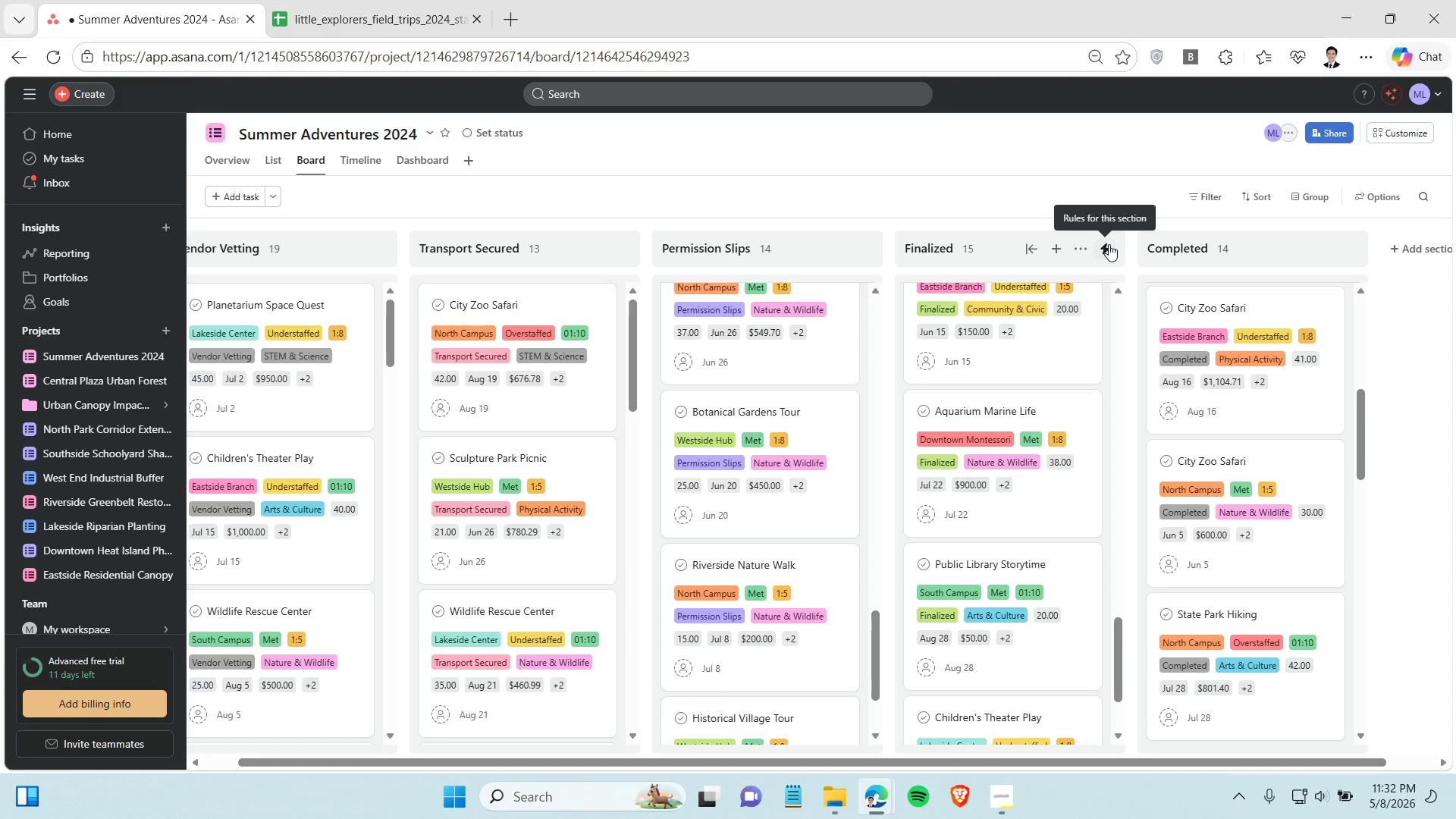 
wait(16.63)
 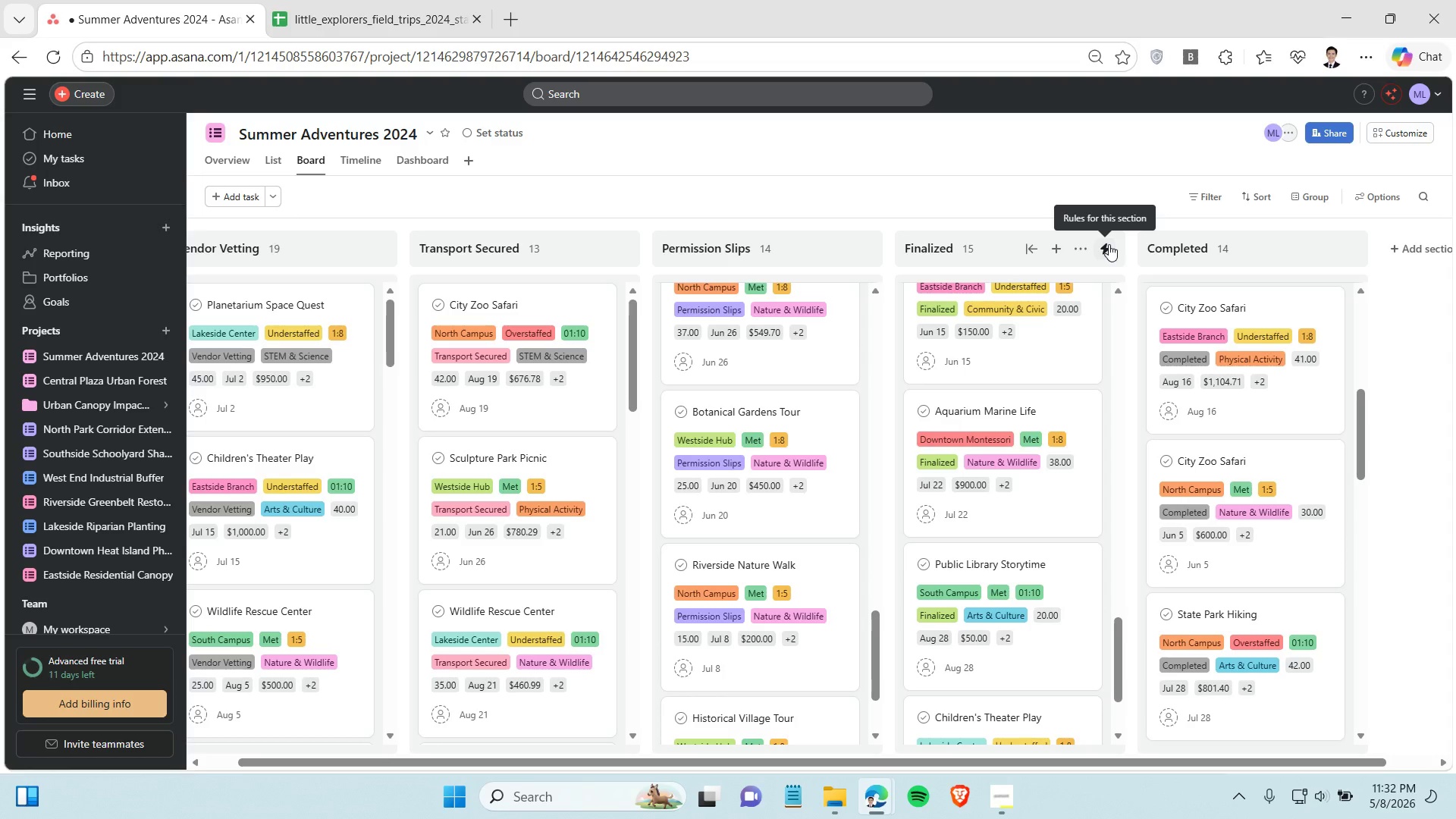 
left_click([1407, 133])
 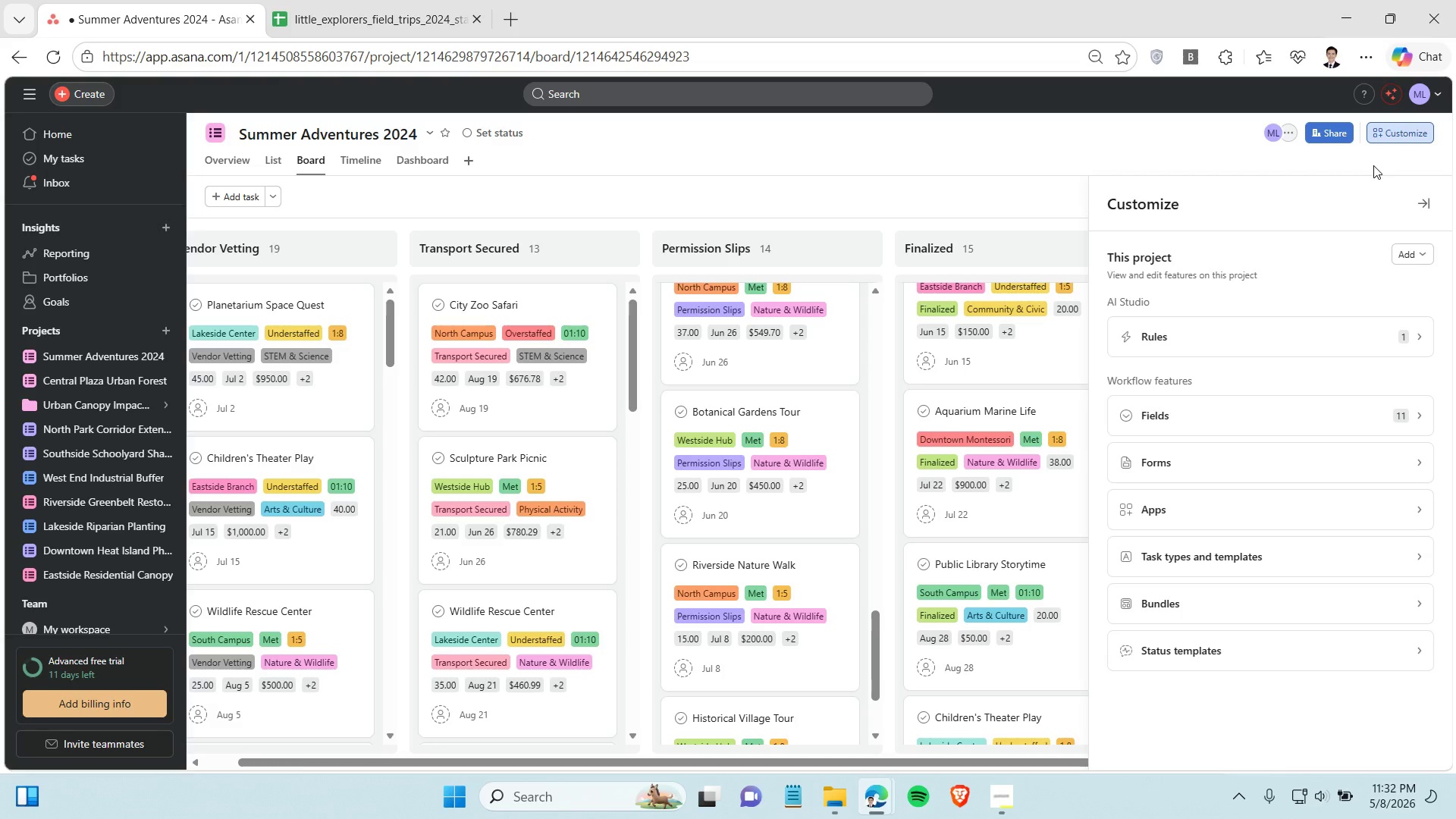 
wait(11.44)
 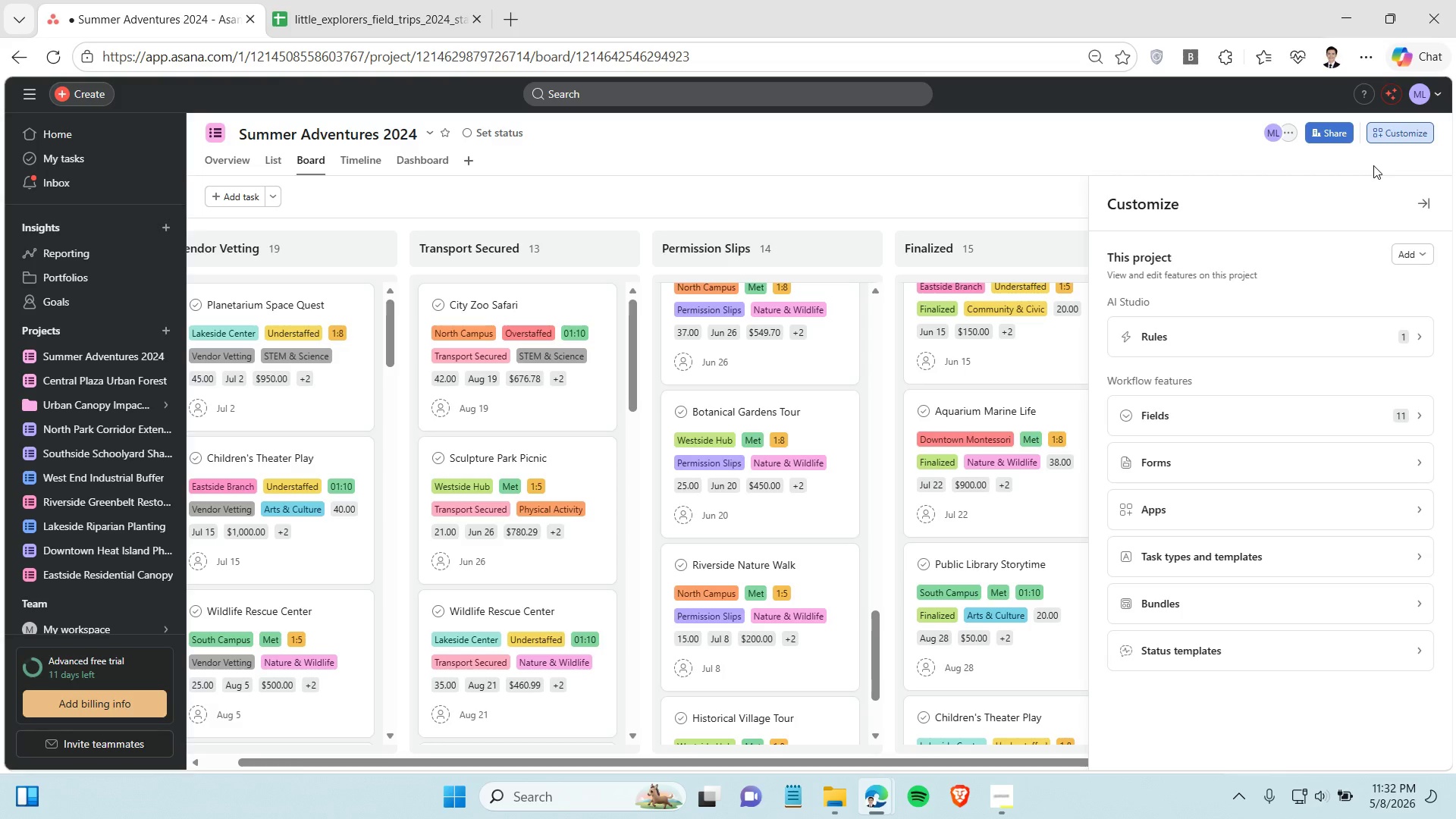 
left_click([1227, 337])
 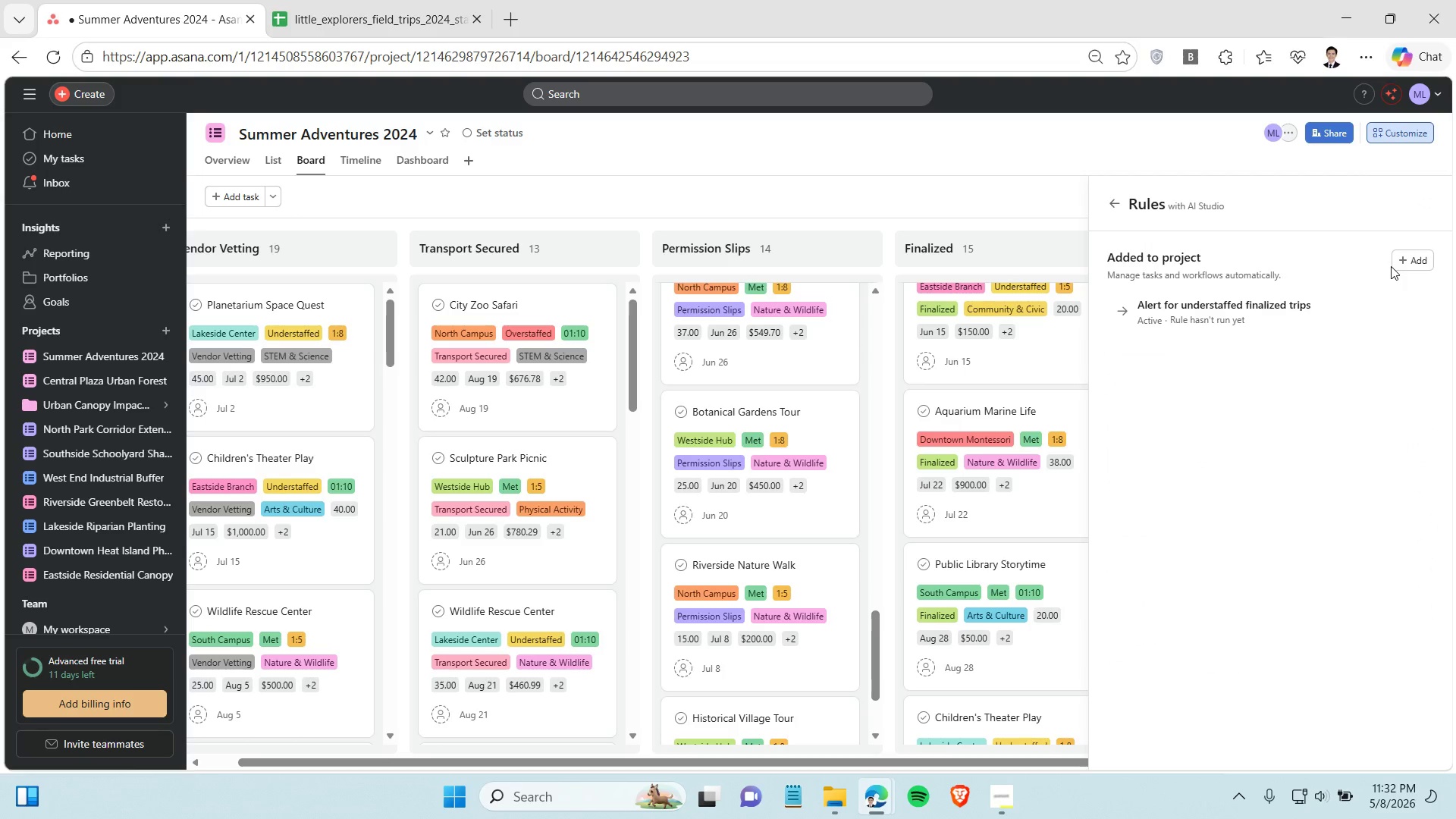 
left_click([1398, 260])
 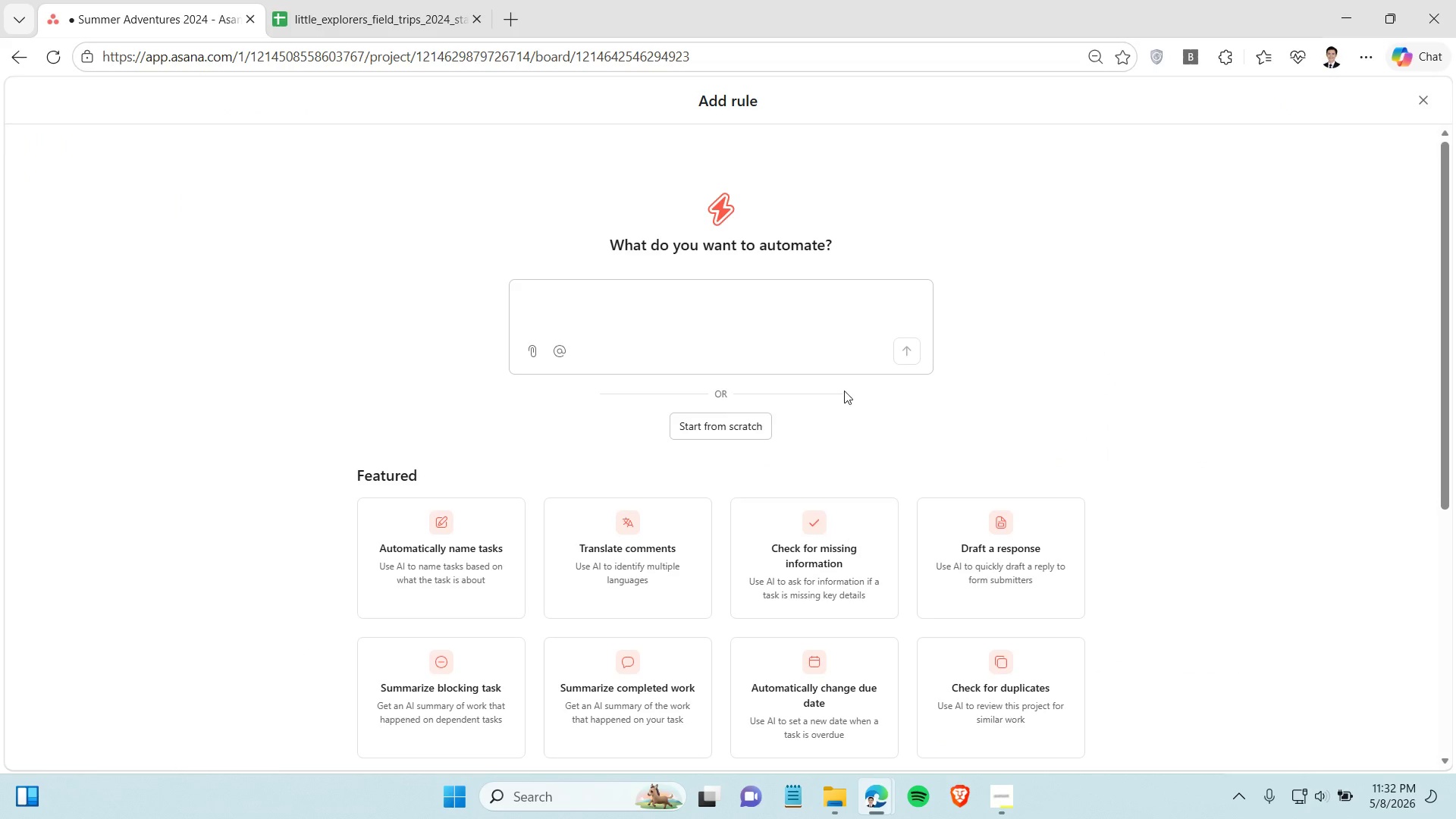 
left_click([724, 416])
 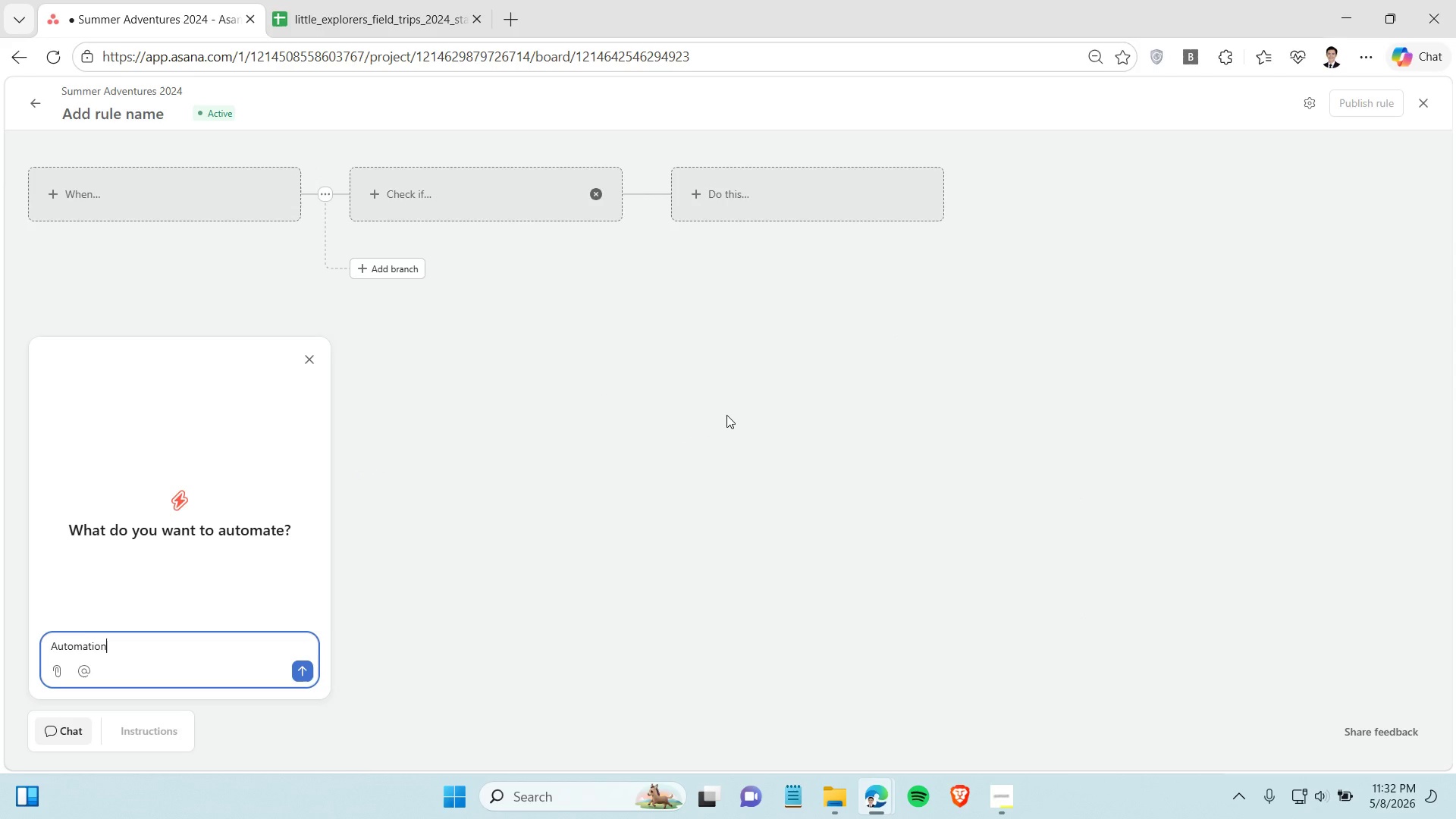 
wait(8.7)
 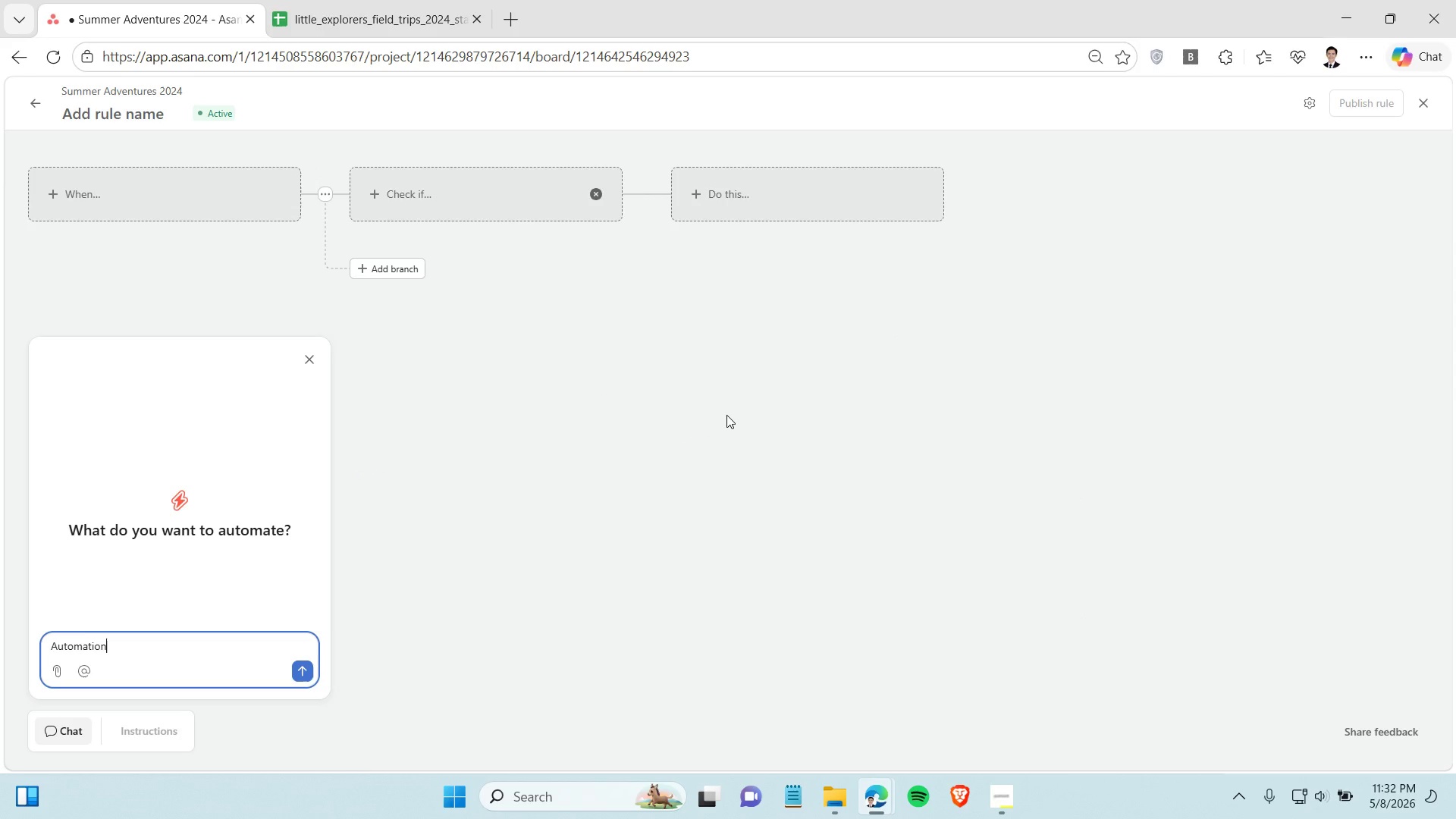 
left_click([241, 212])
 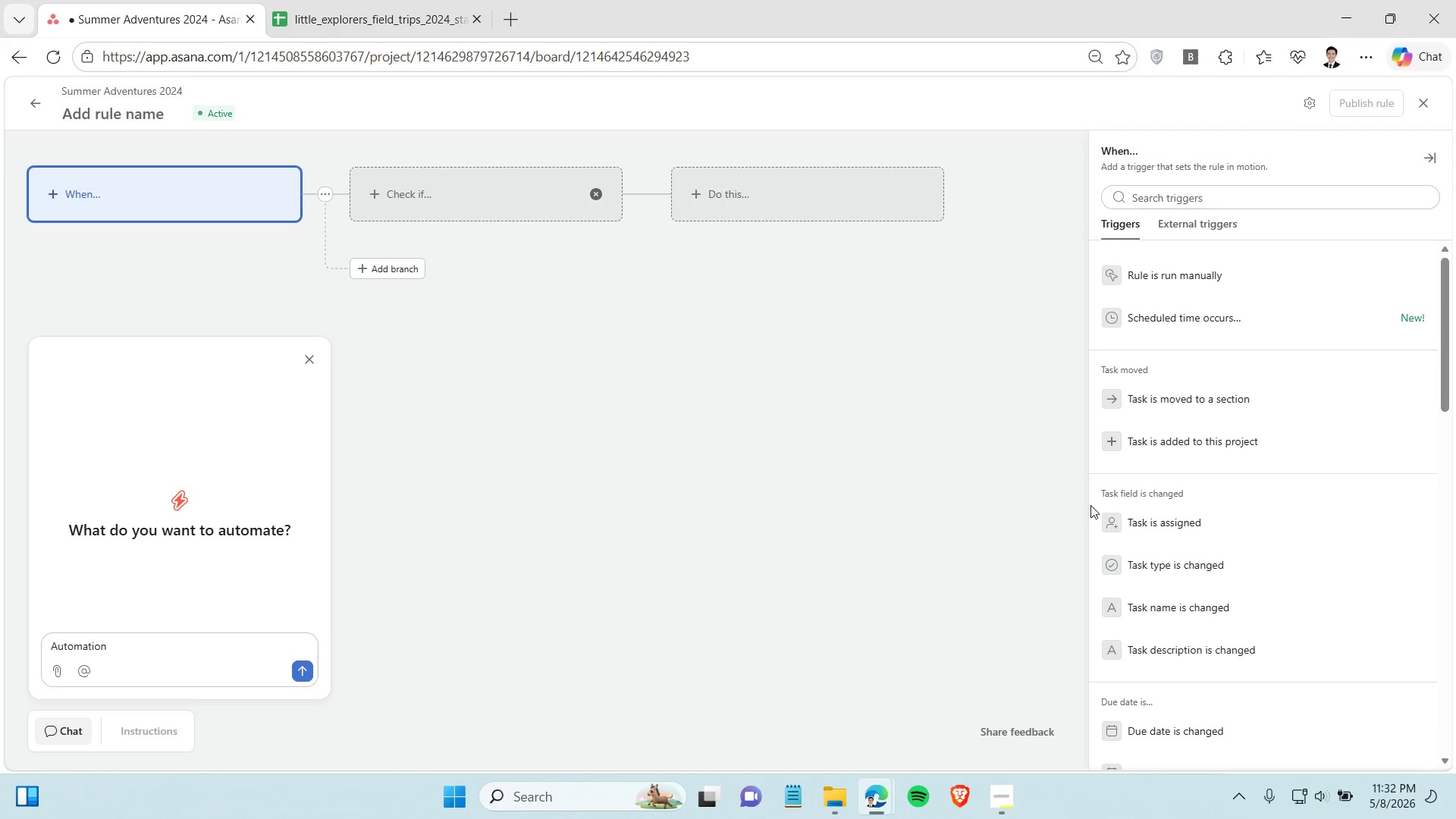 
scroll: coordinate [1211, 571], scroll_direction: down, amount: 7.0
 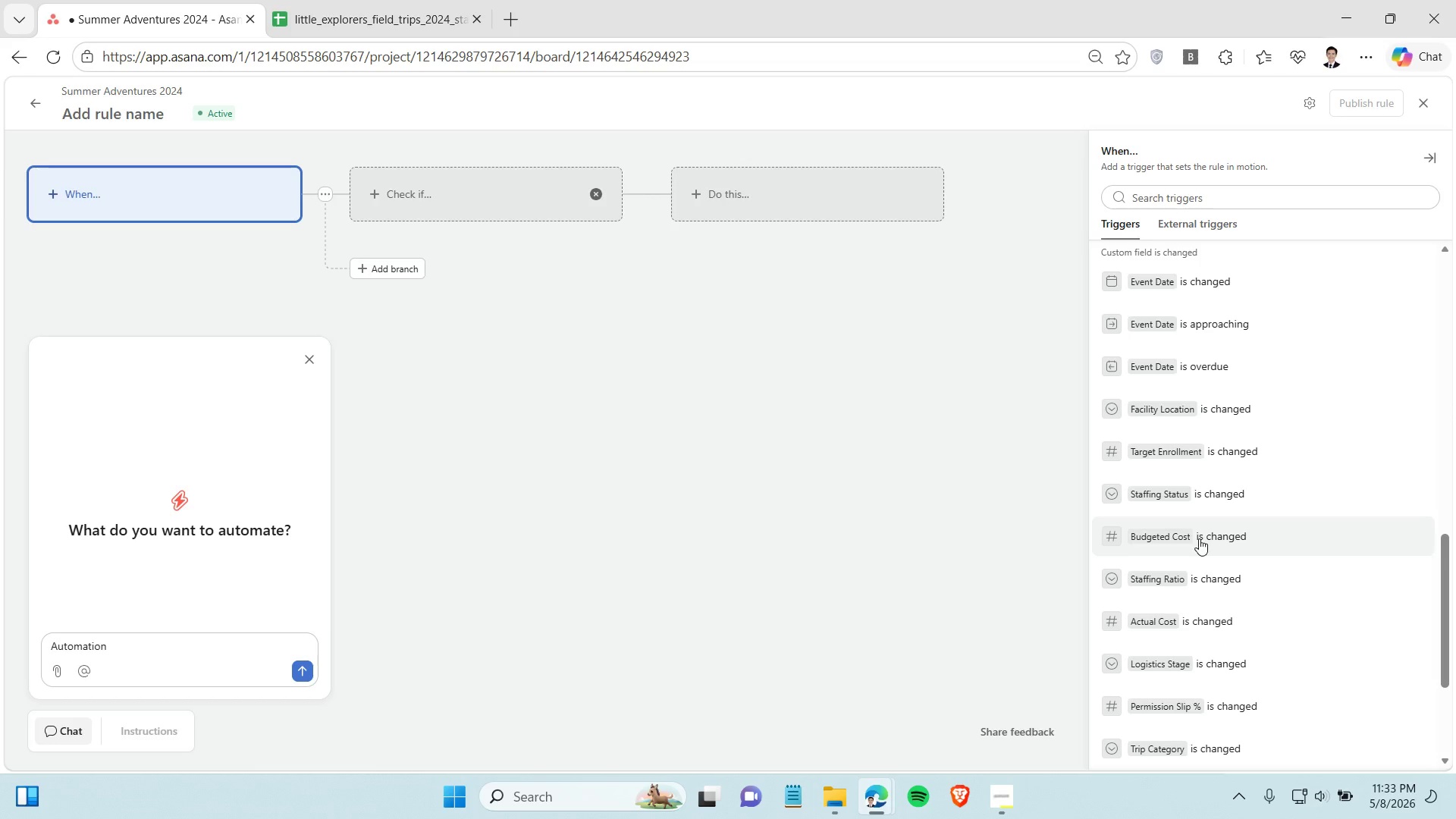 
wait(15.97)
 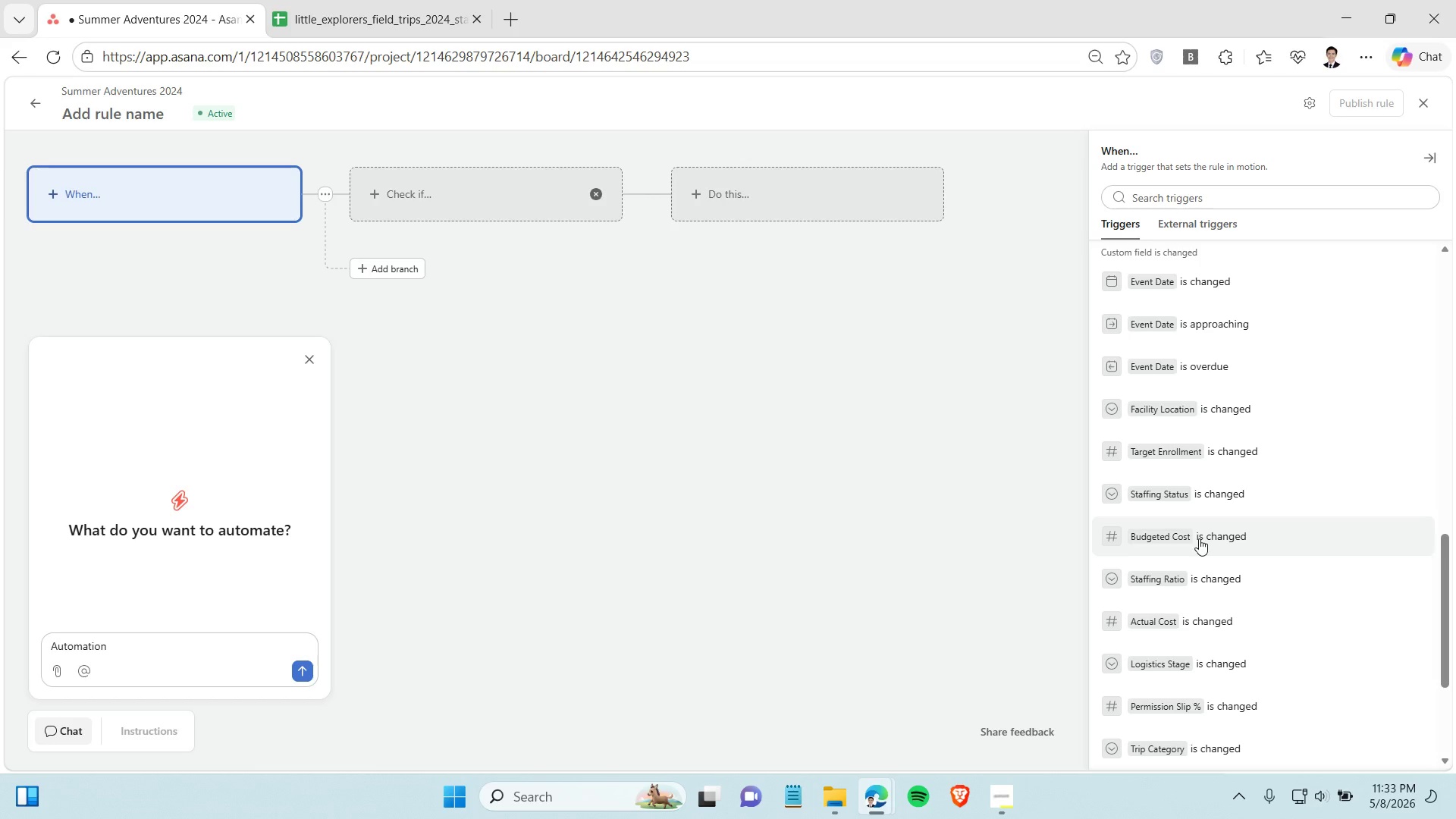 
left_click([1198, 619])
 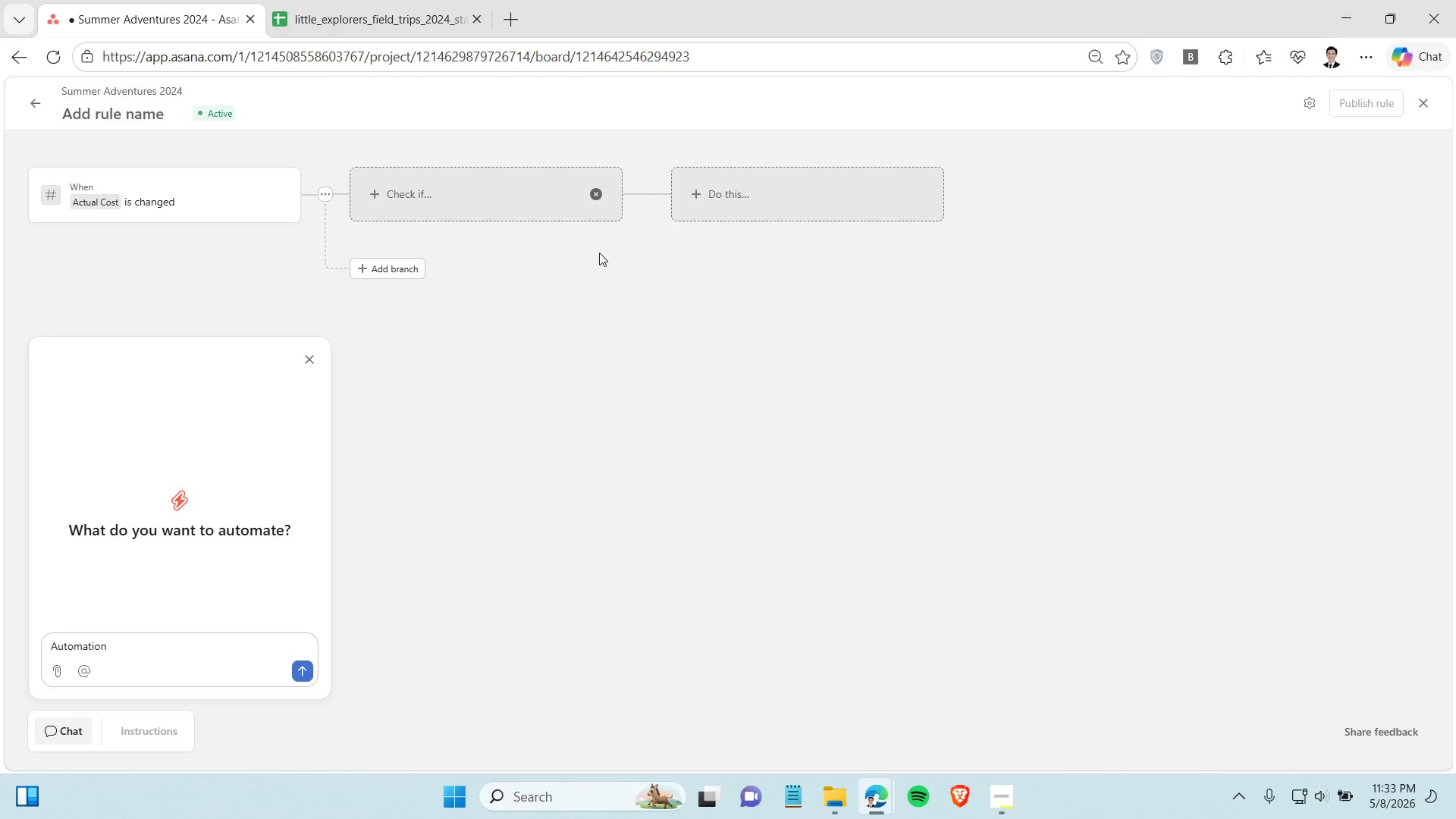 
left_click([497, 193])
 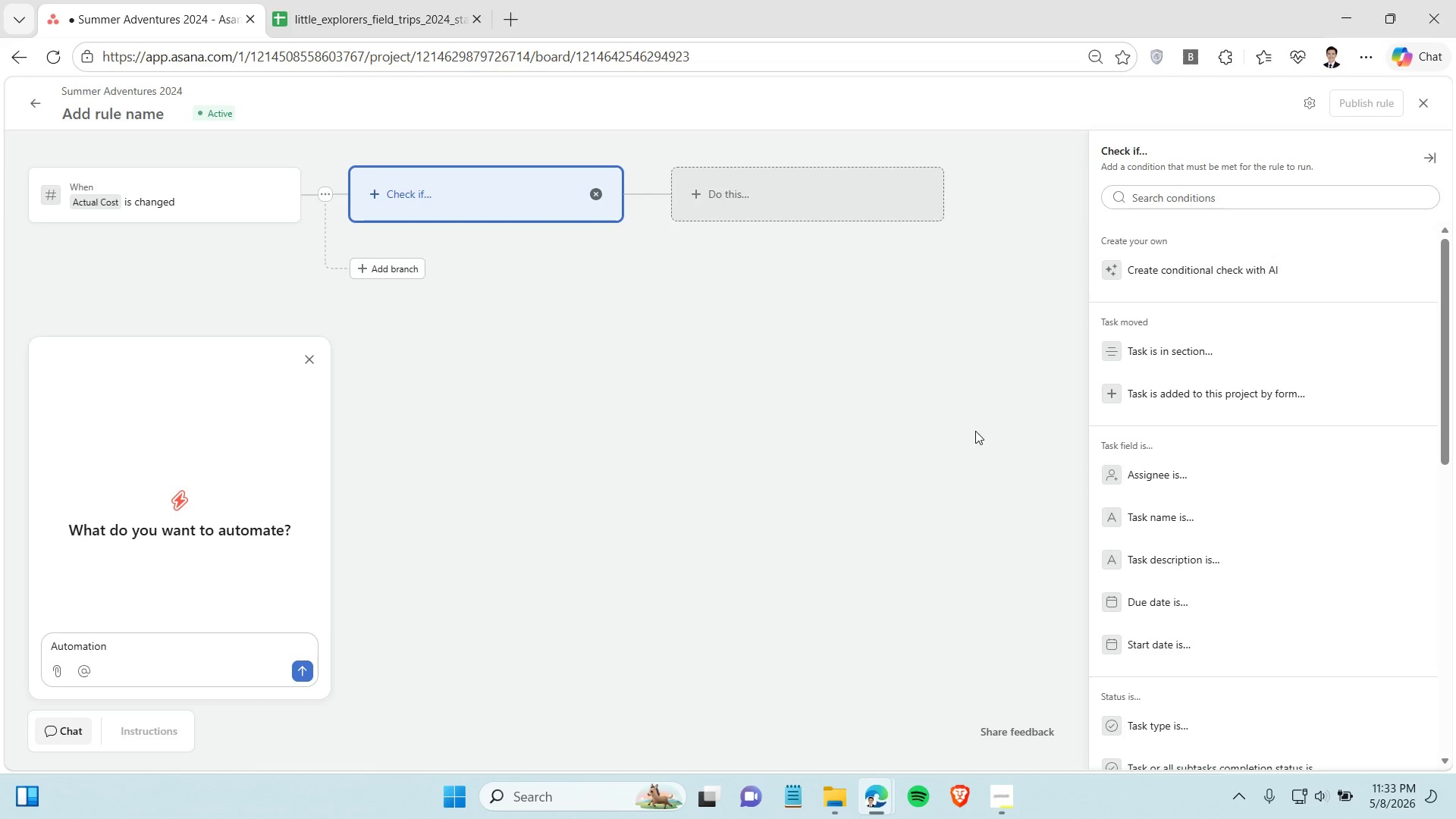 
scroll: coordinate [1213, 588], scroll_direction: down, amount: 5.0
 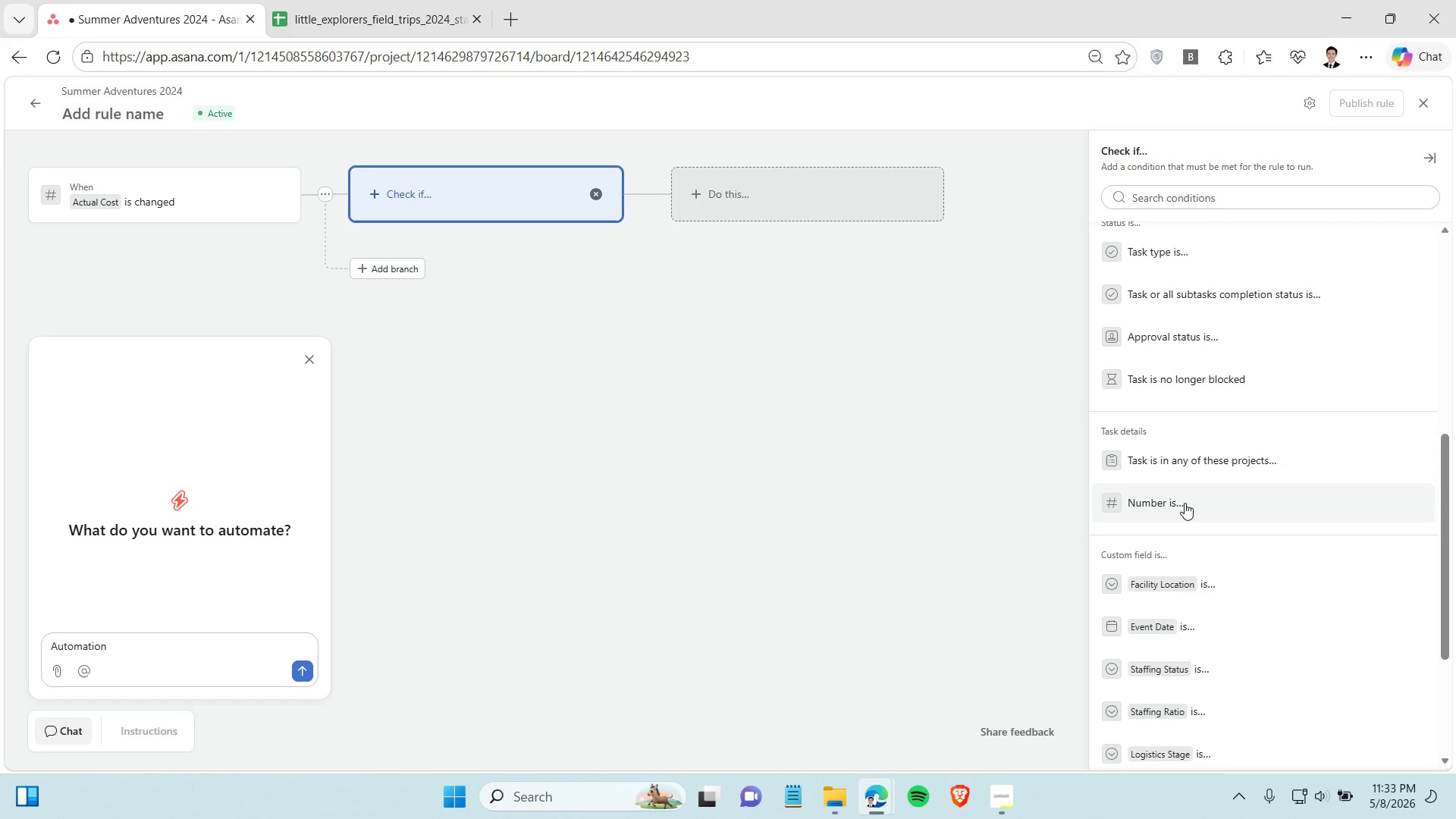 
left_click([1185, 503])
 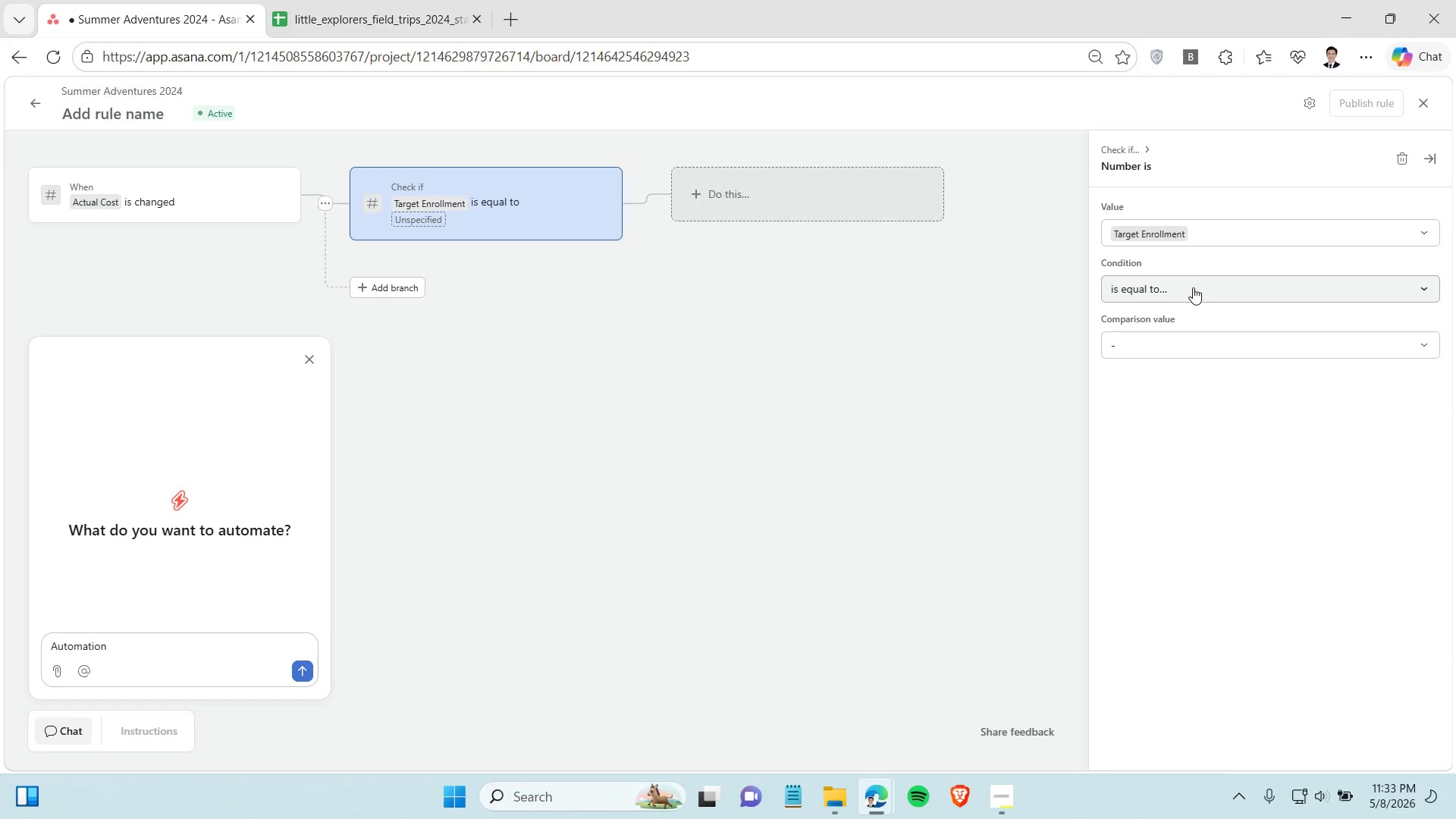 
left_click([1194, 239])
 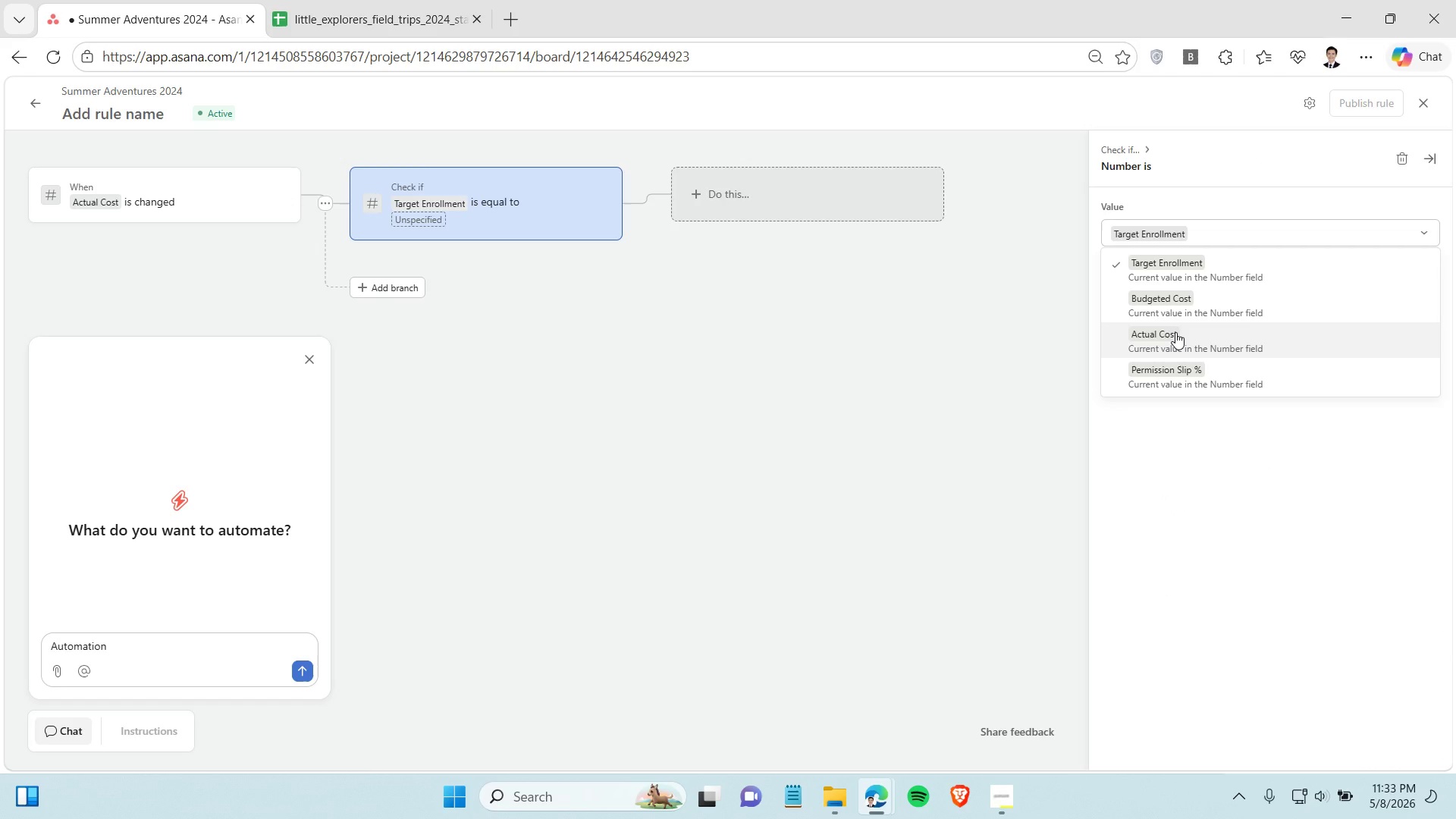 
left_click([1175, 332])
 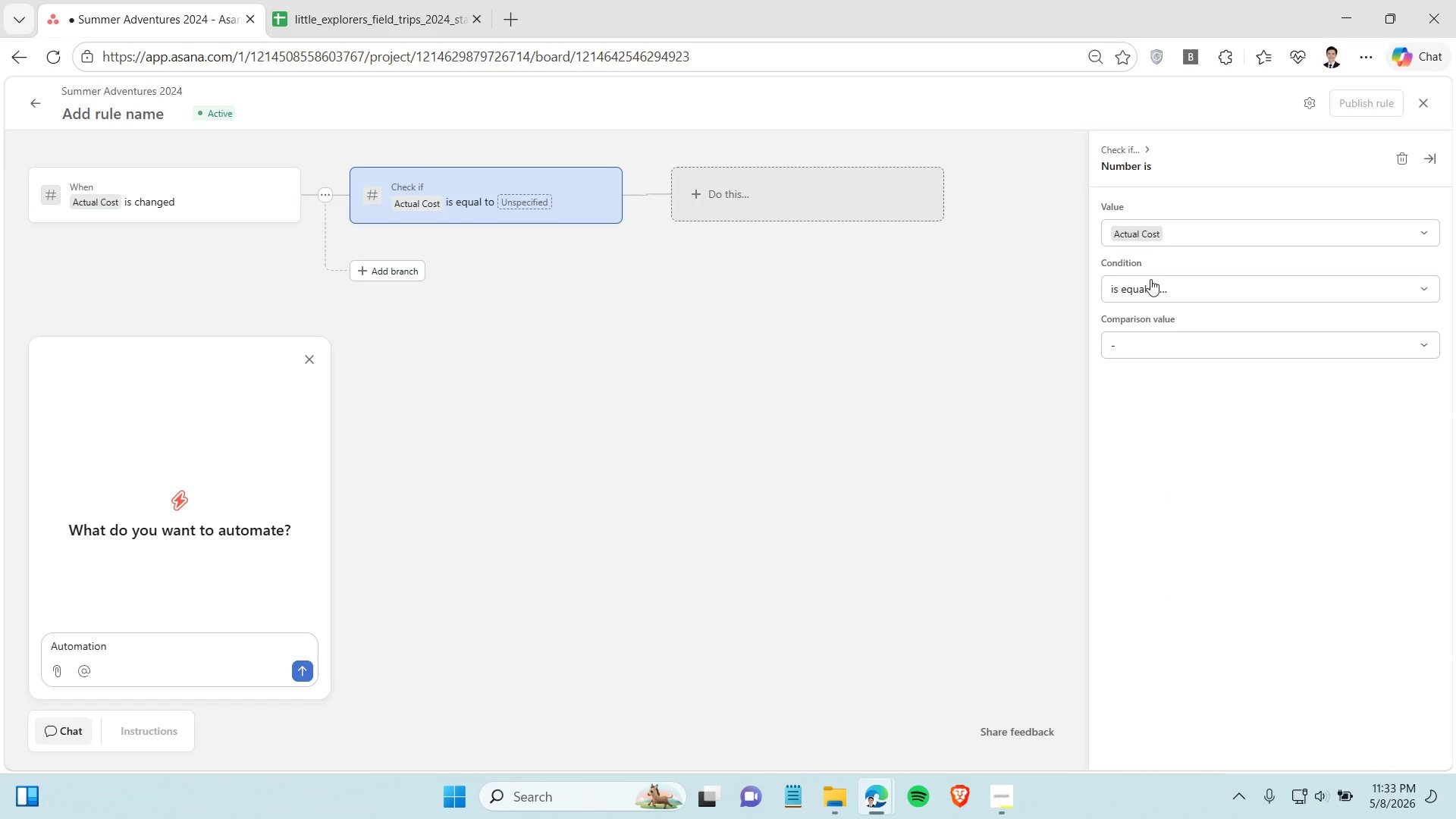 
left_click([1152, 289])
 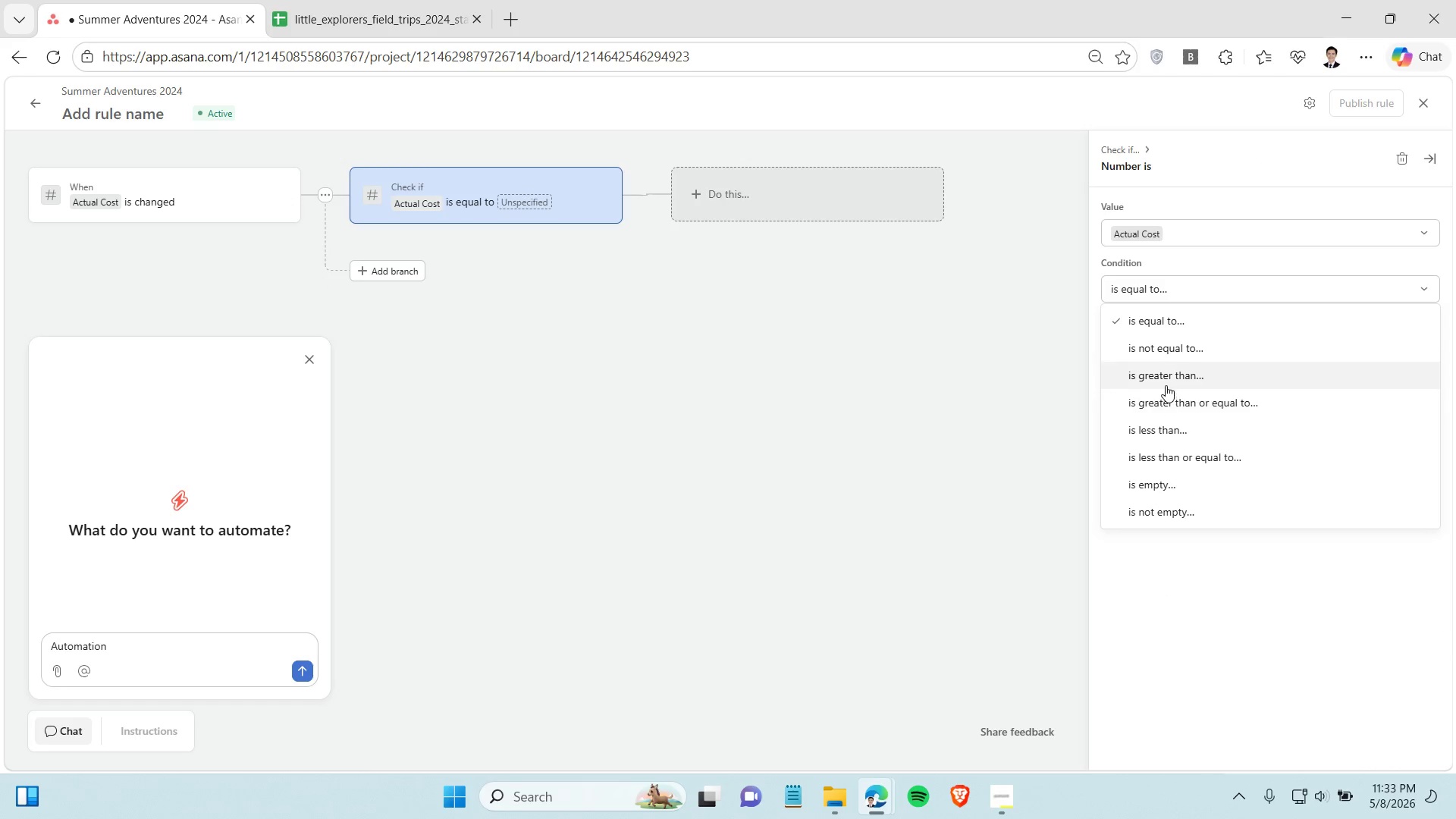 
left_click([1166, 380])
 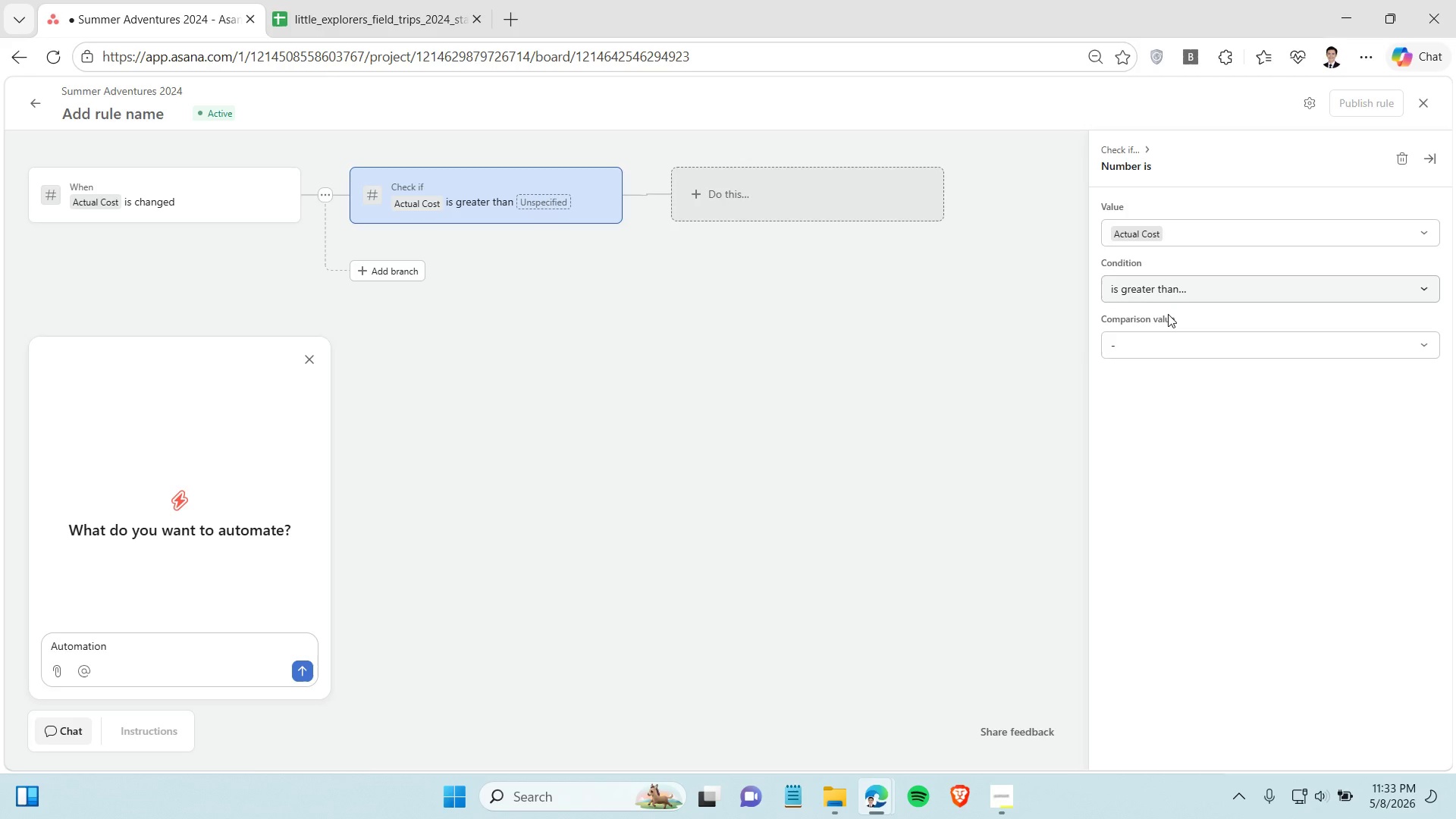 
left_click([1165, 353])
 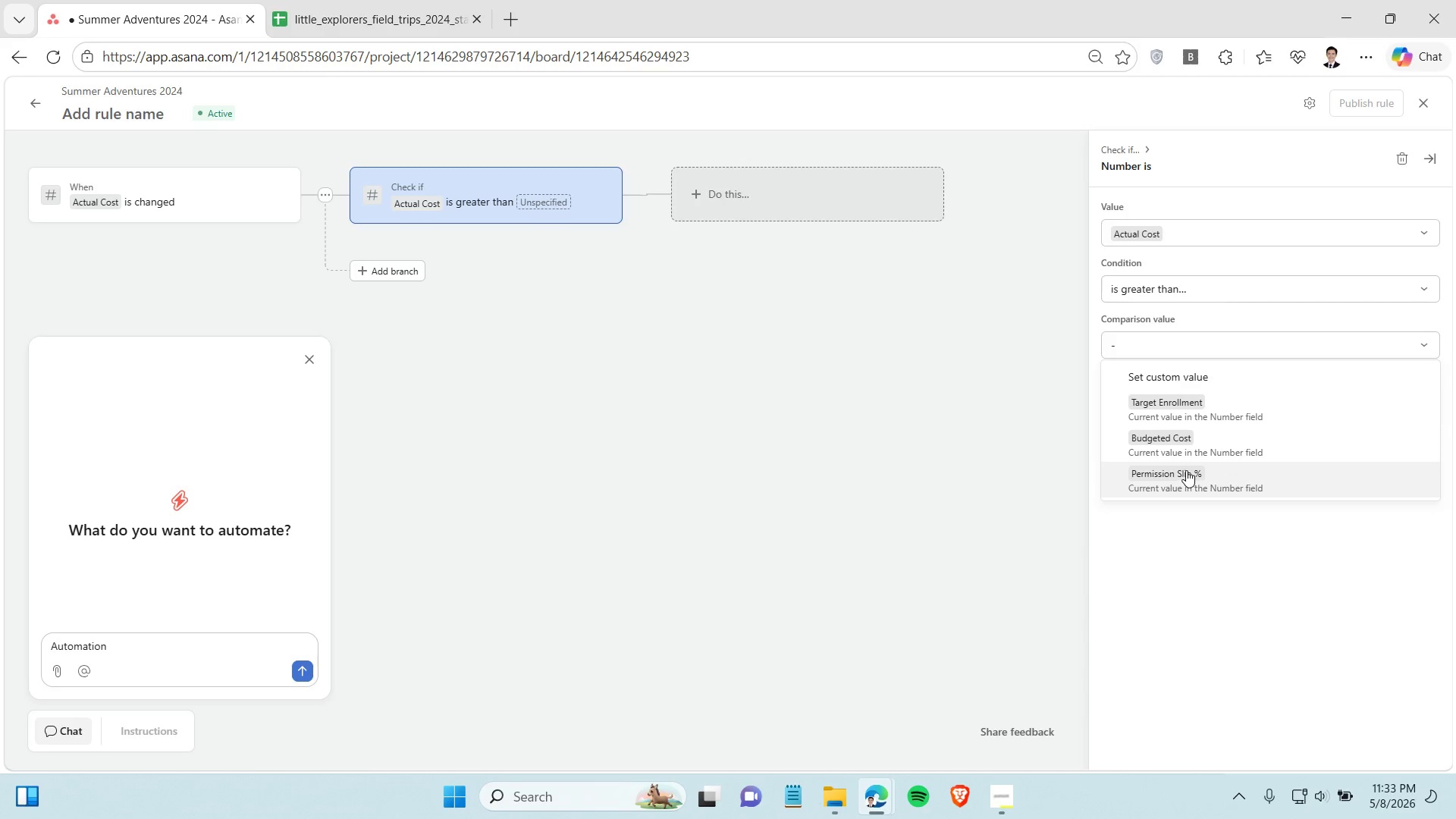 
left_click([1180, 438])
 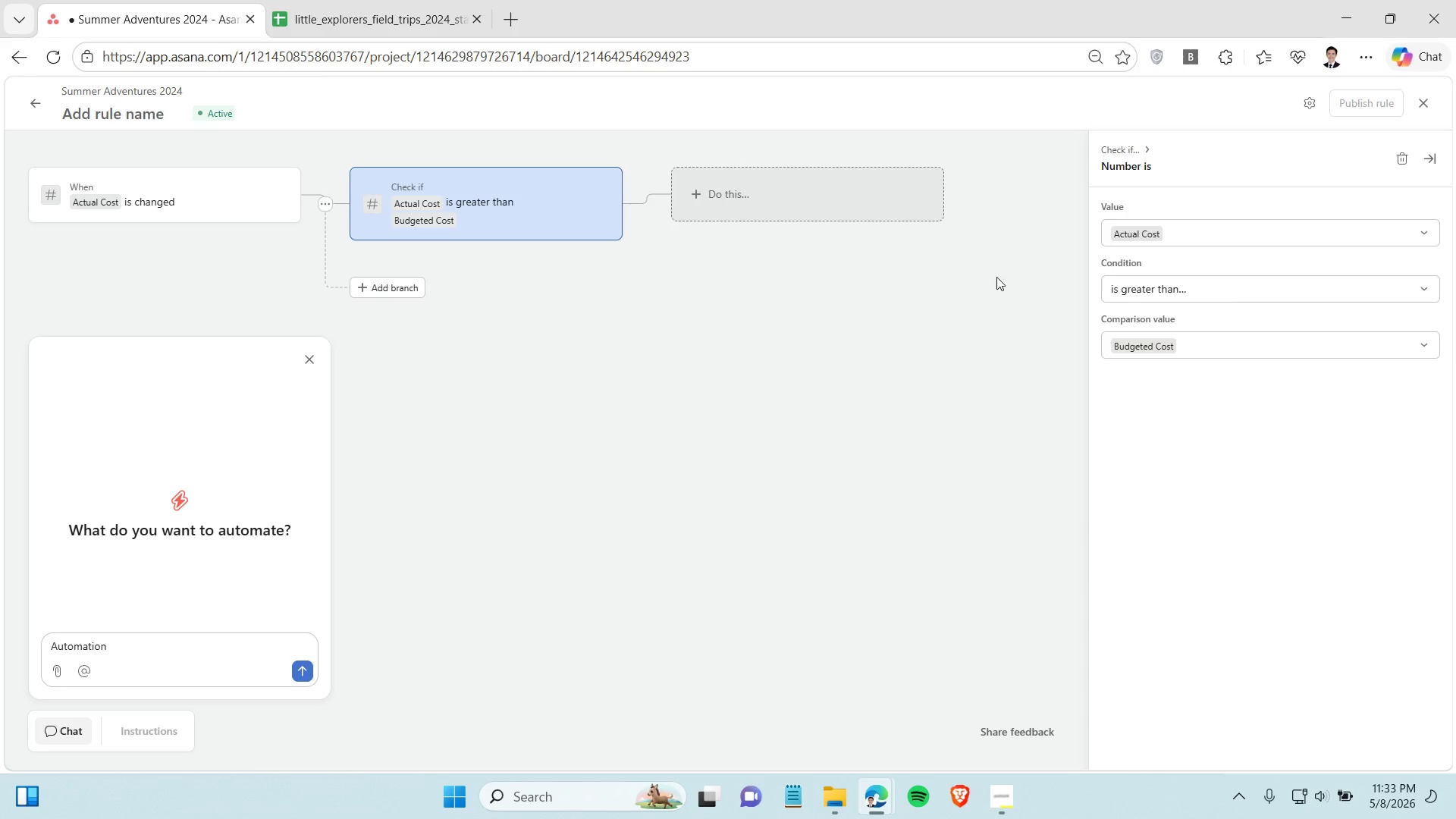 
left_click([855, 211])
 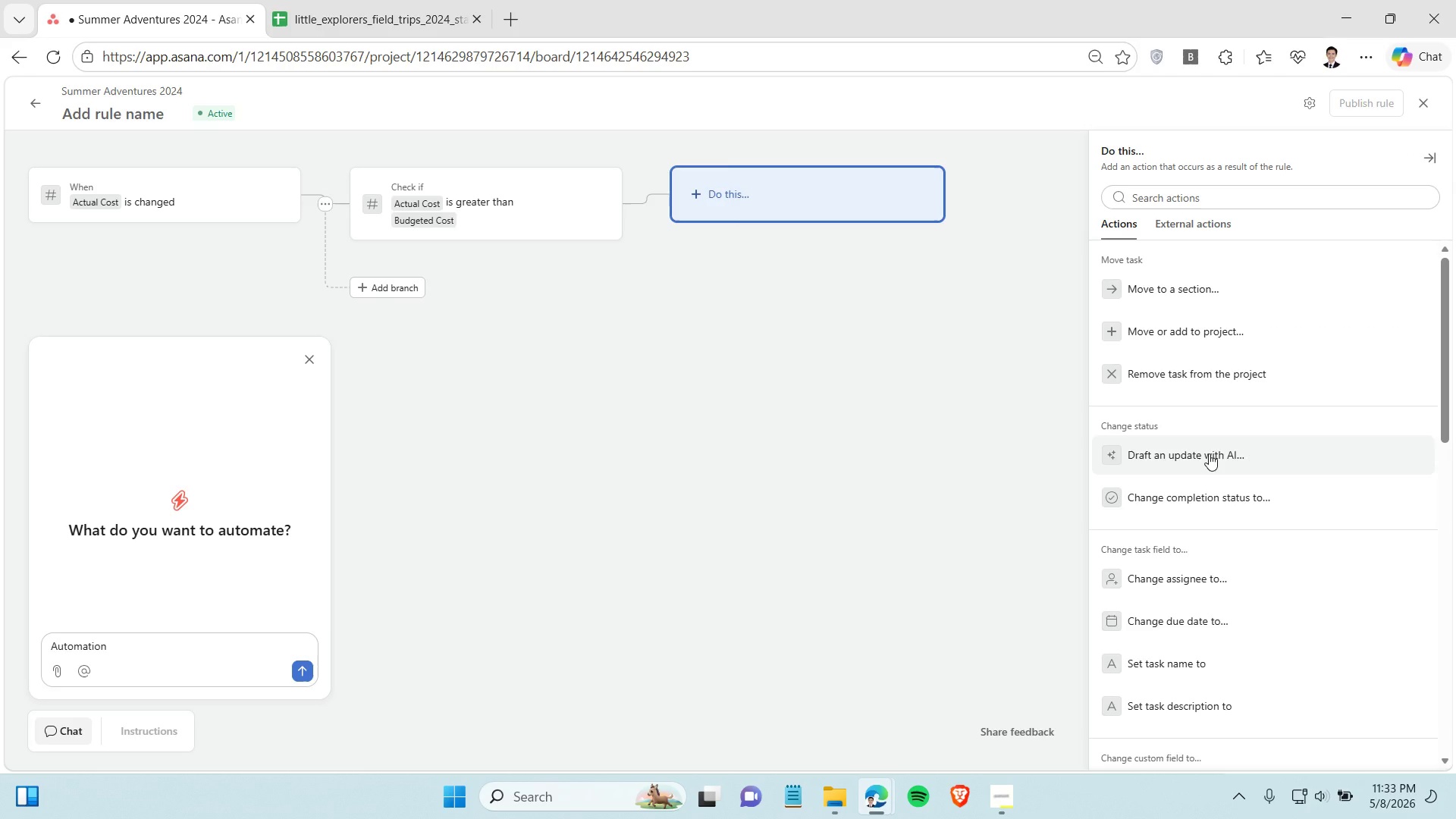 
scroll: coordinate [1280, 457], scroll_direction: down, amount: 16.0
 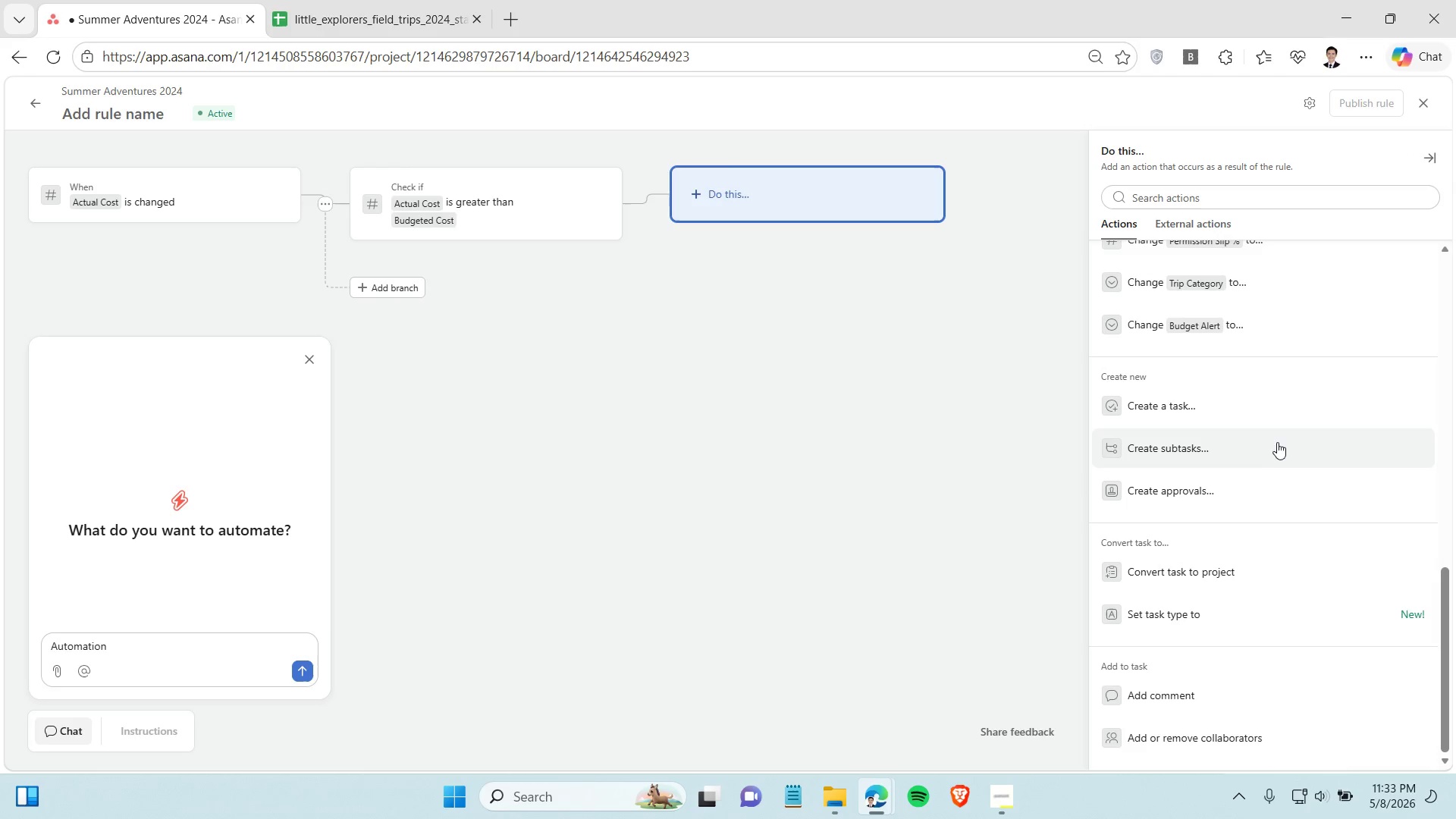 
scroll: coordinate [1276, 440], scroll_direction: up, amount: 1.0
 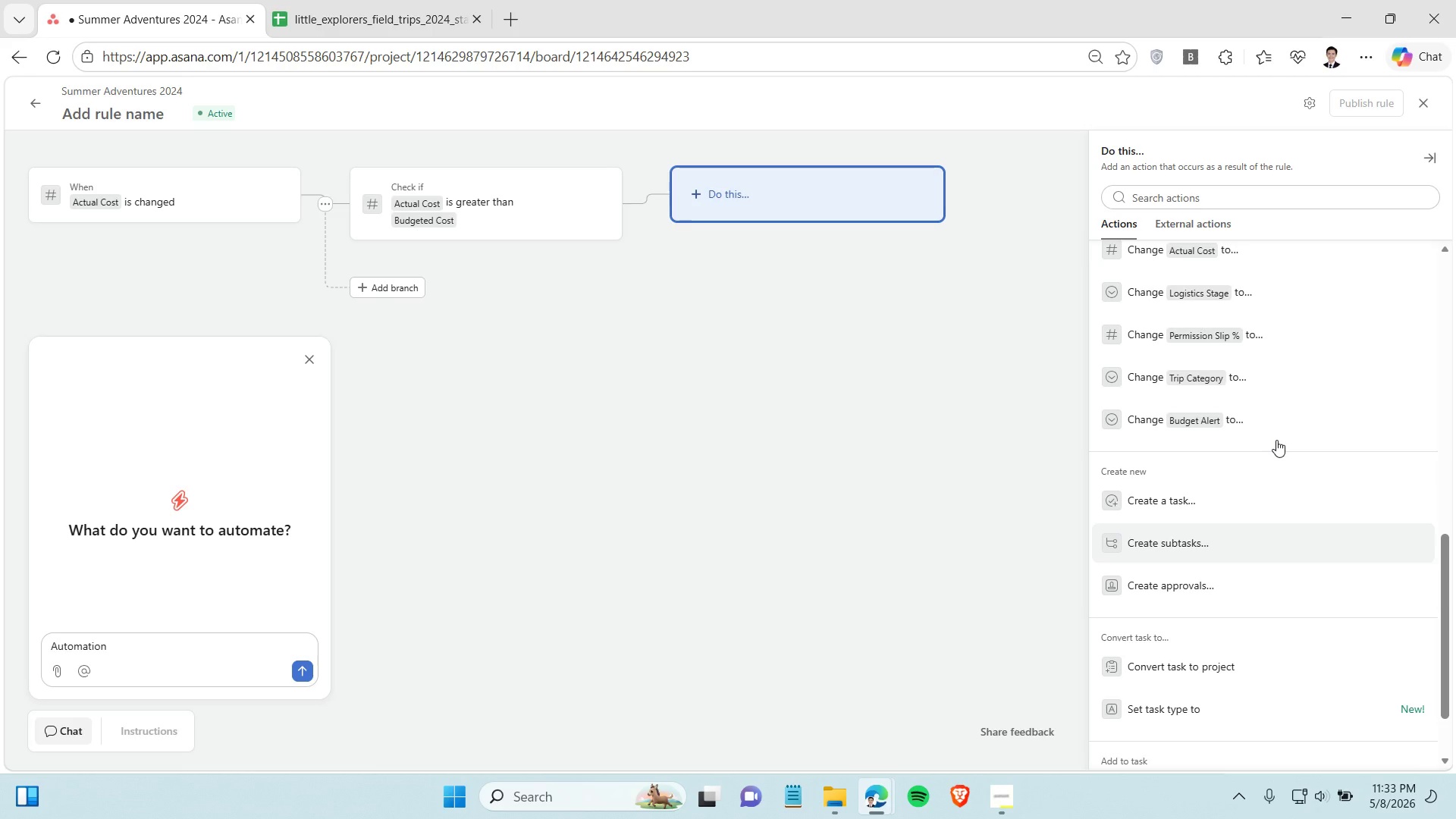 
left_click([1225, 417])
 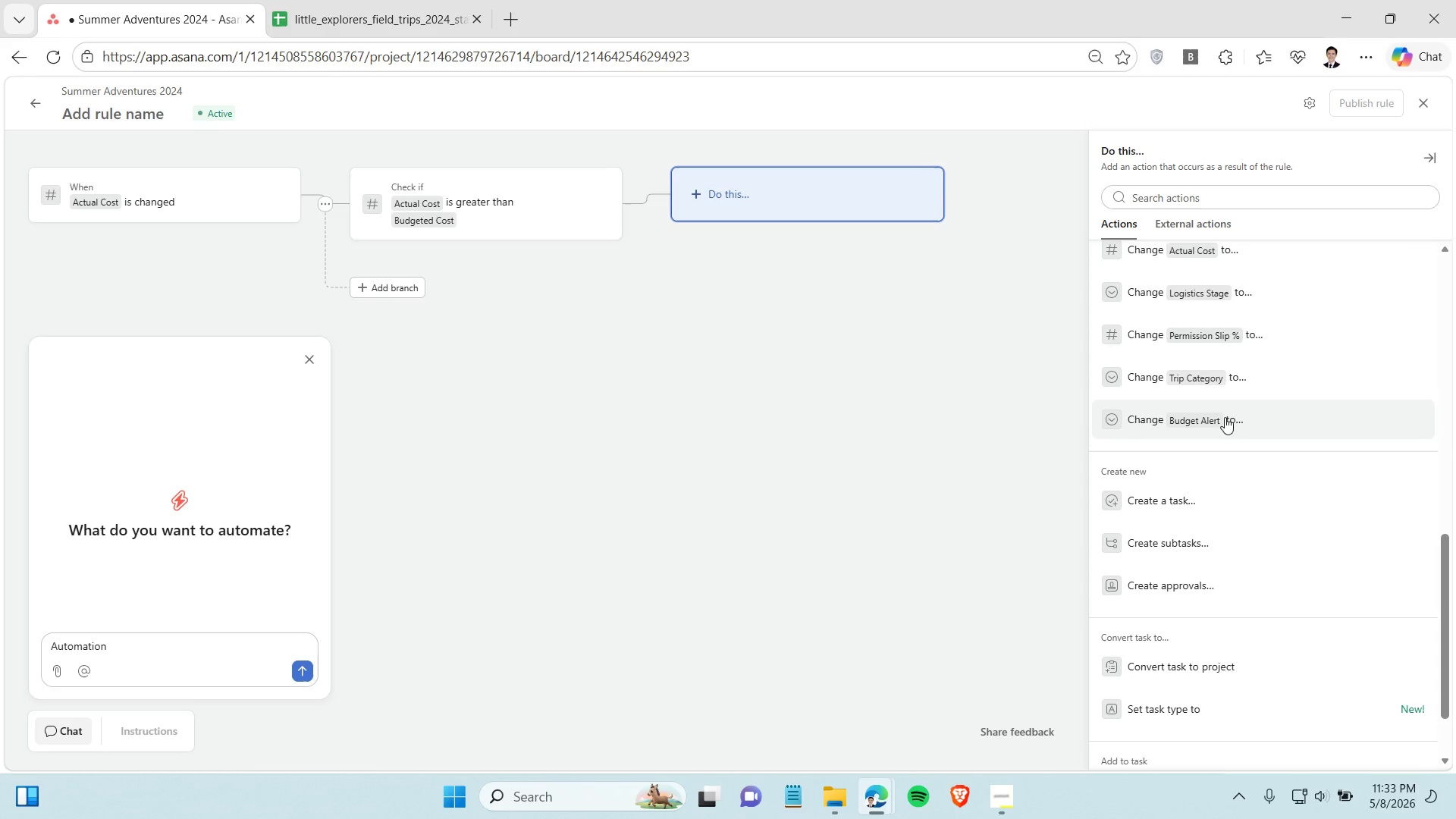 
mouse_move([1223, 405])
 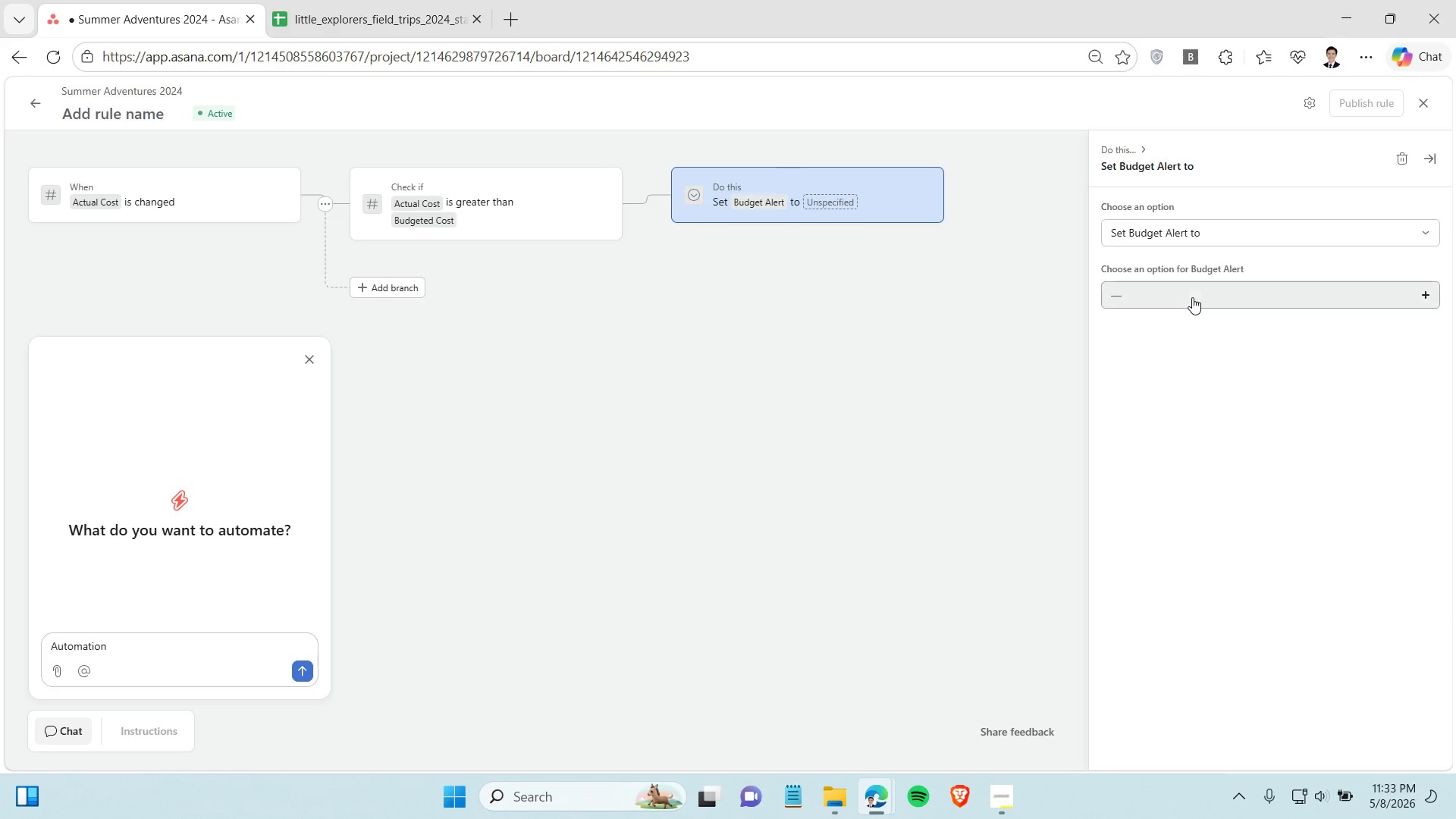 
left_click([1192, 297])
 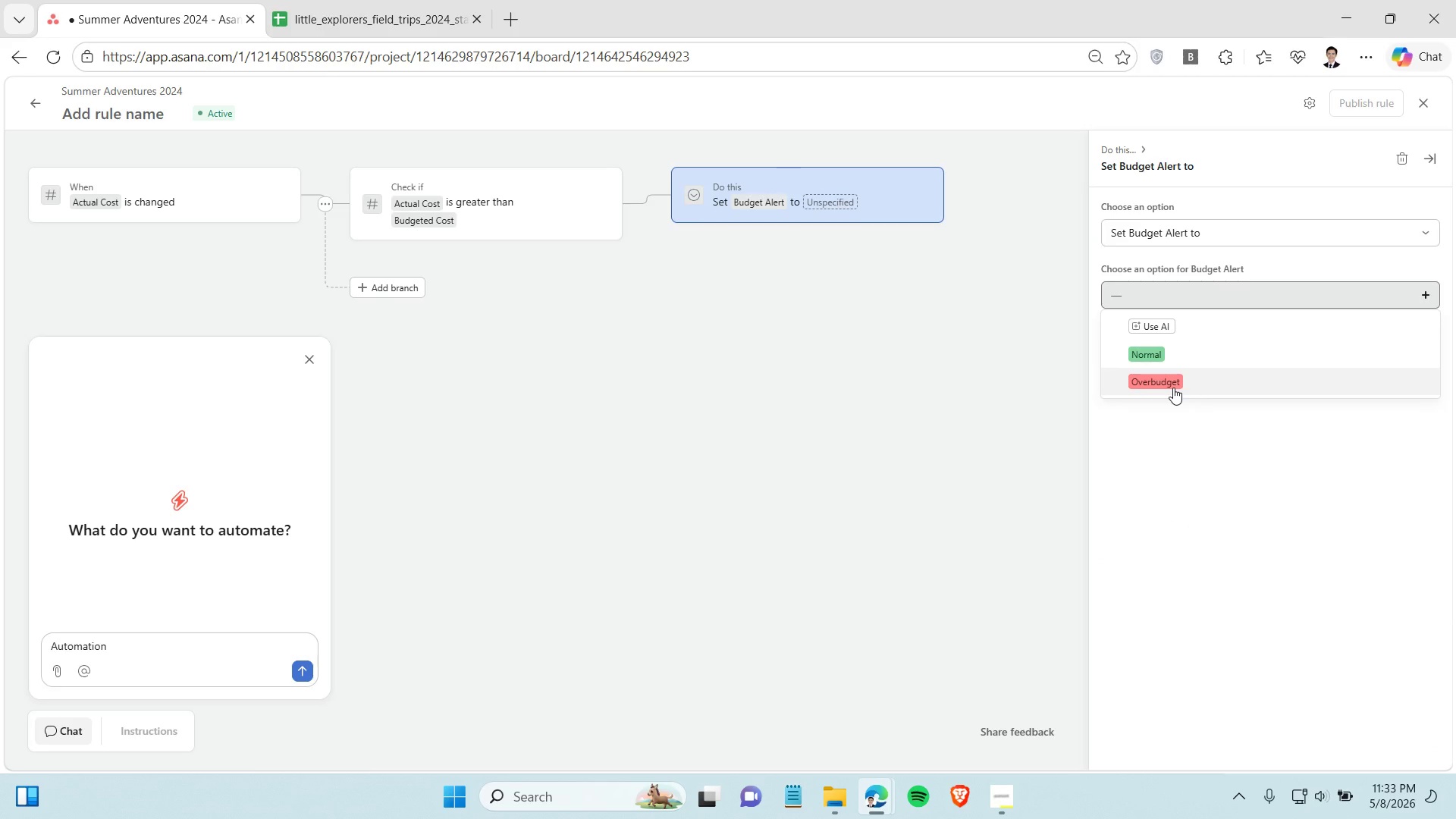 
left_click([1173, 388])
 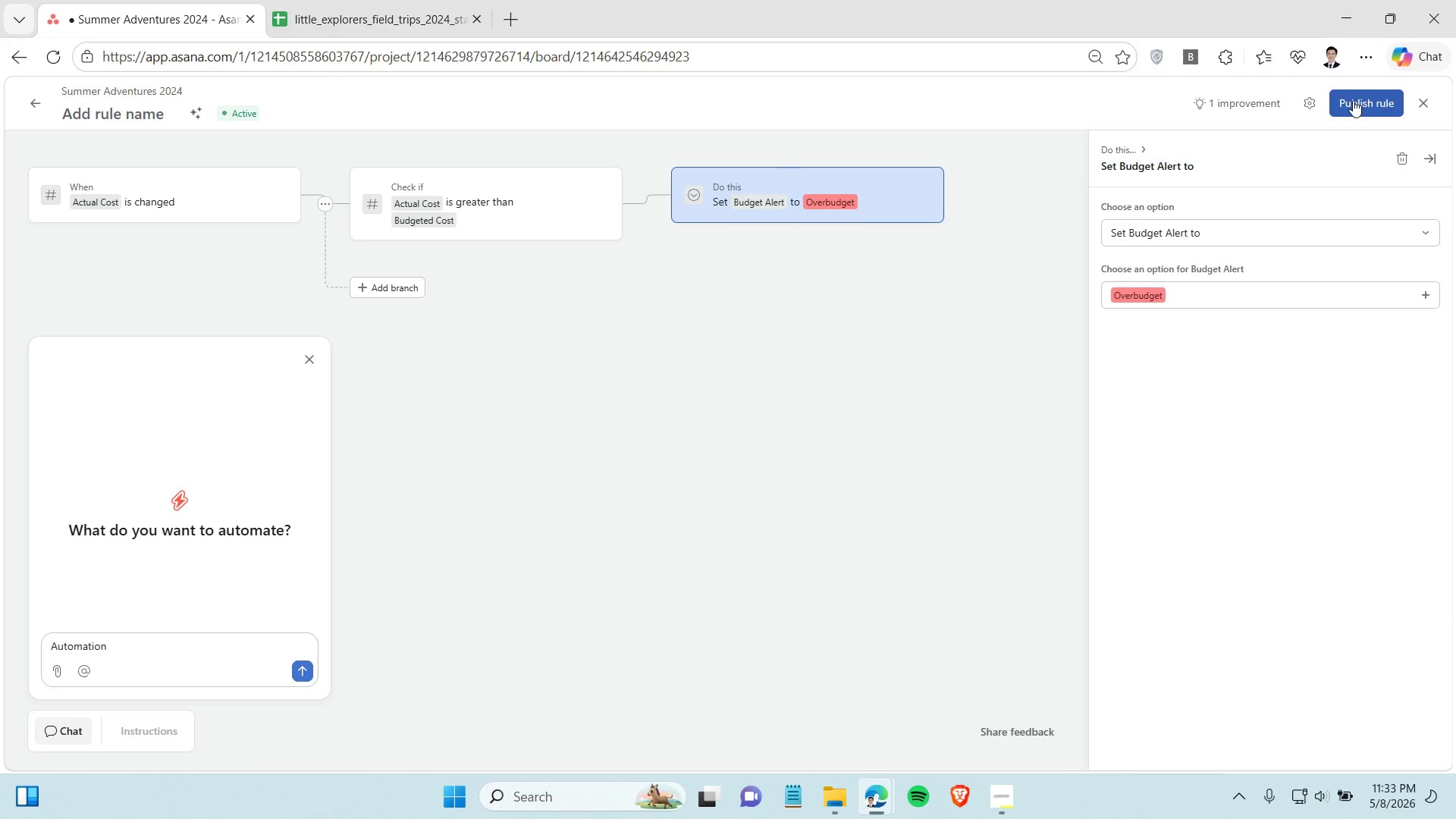 
left_click([1353, 100])
 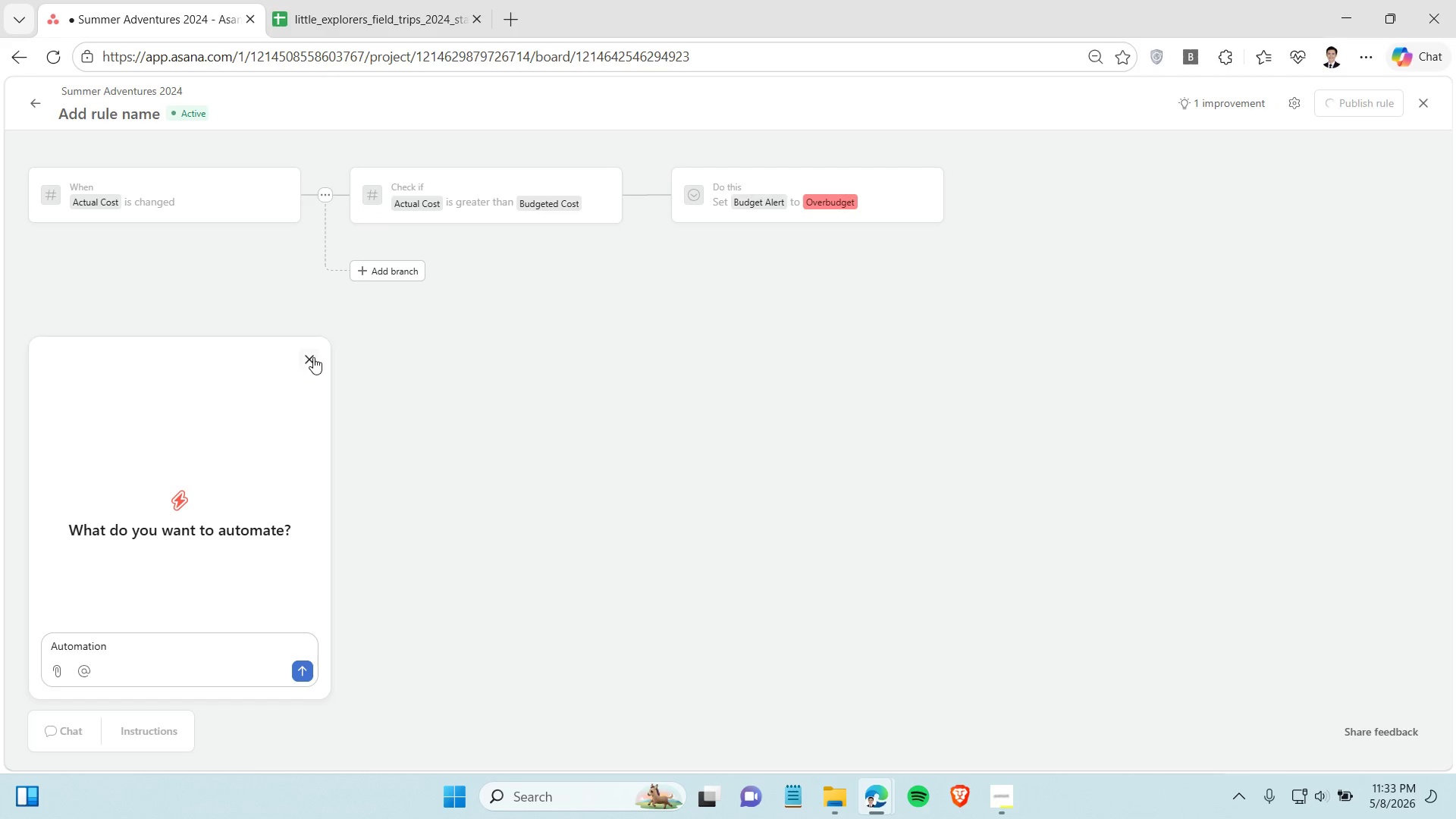 
left_click([313, 357])
 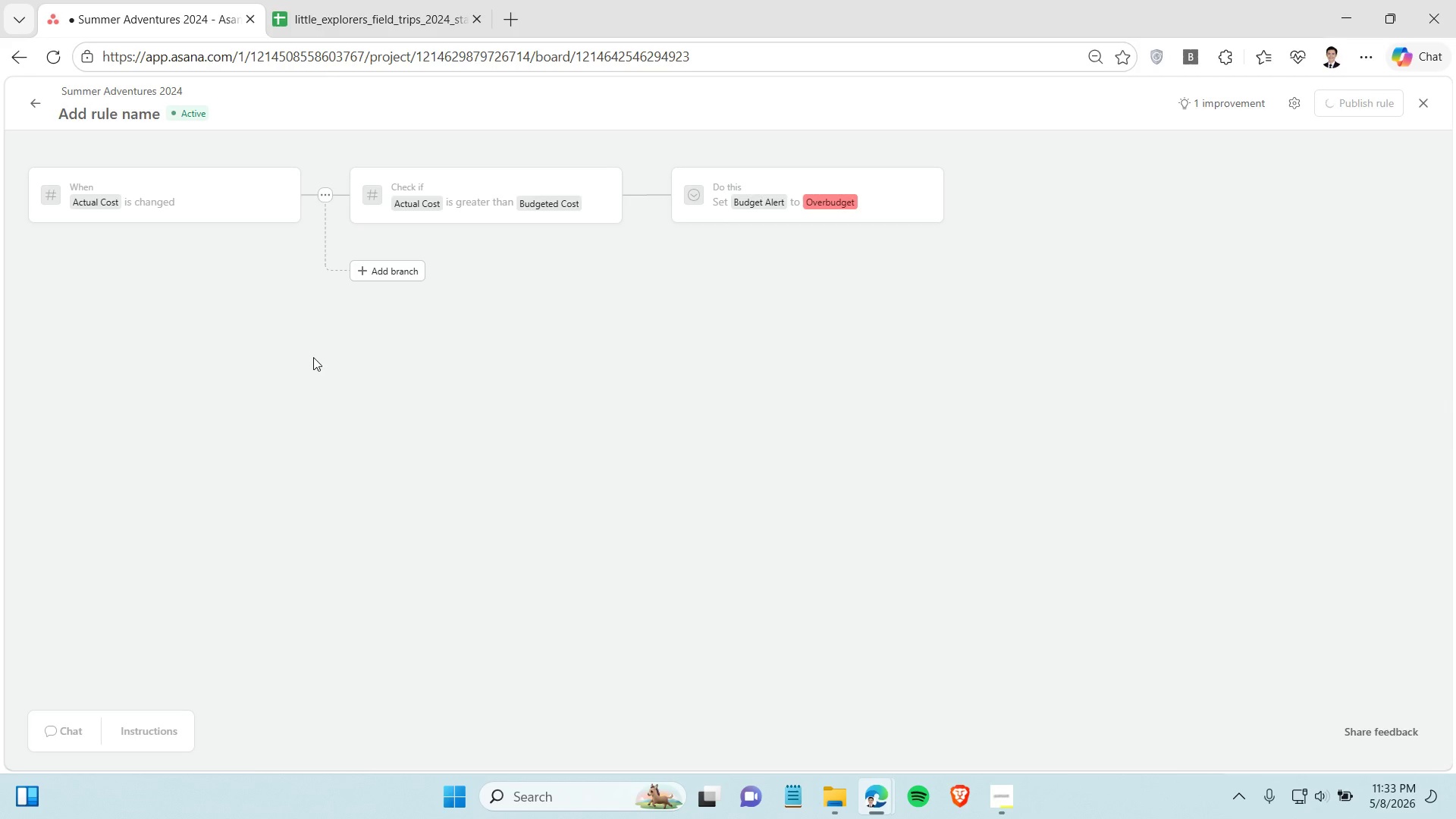 
wait(8.42)
 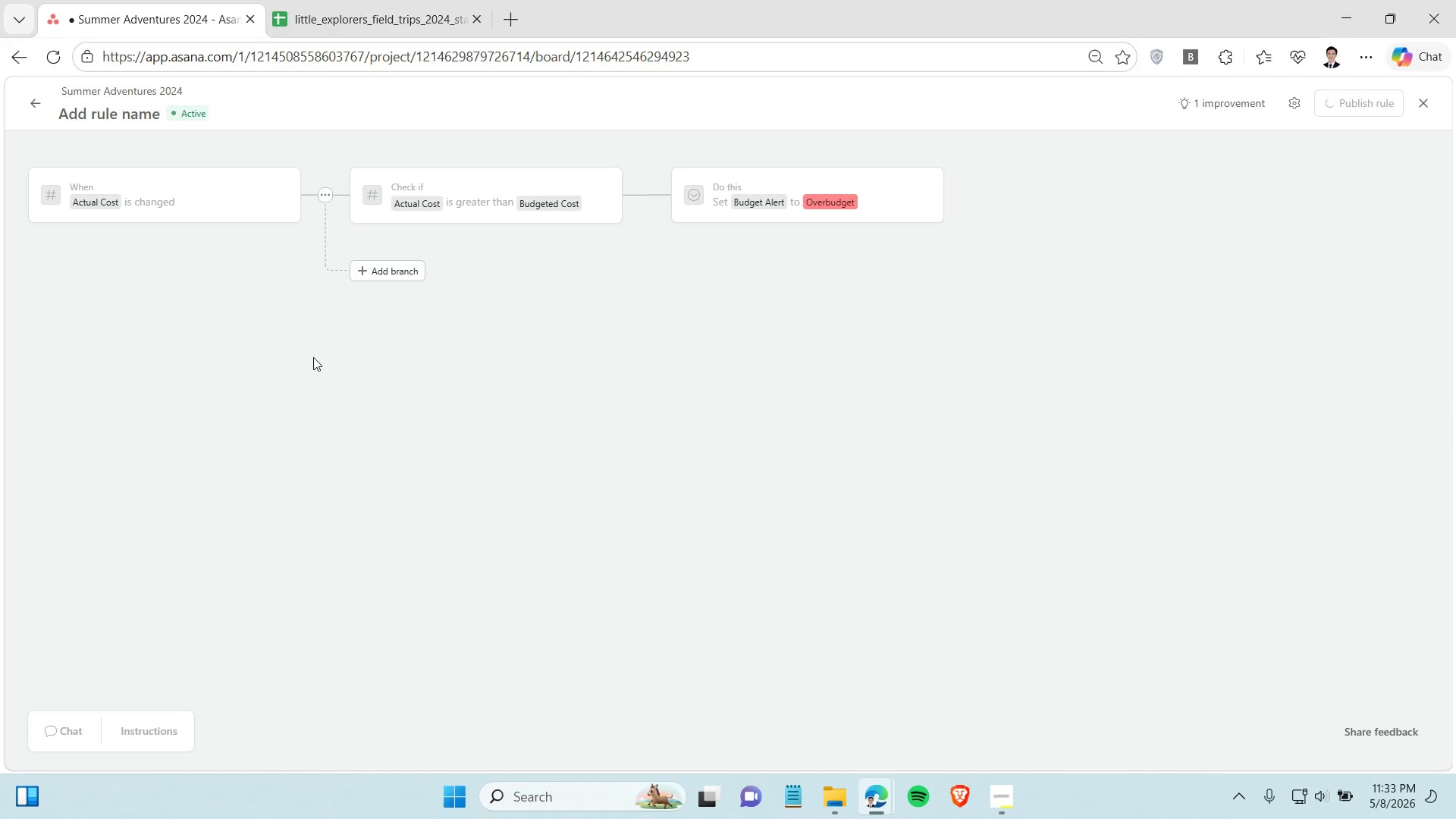 
left_click([456, 193])
 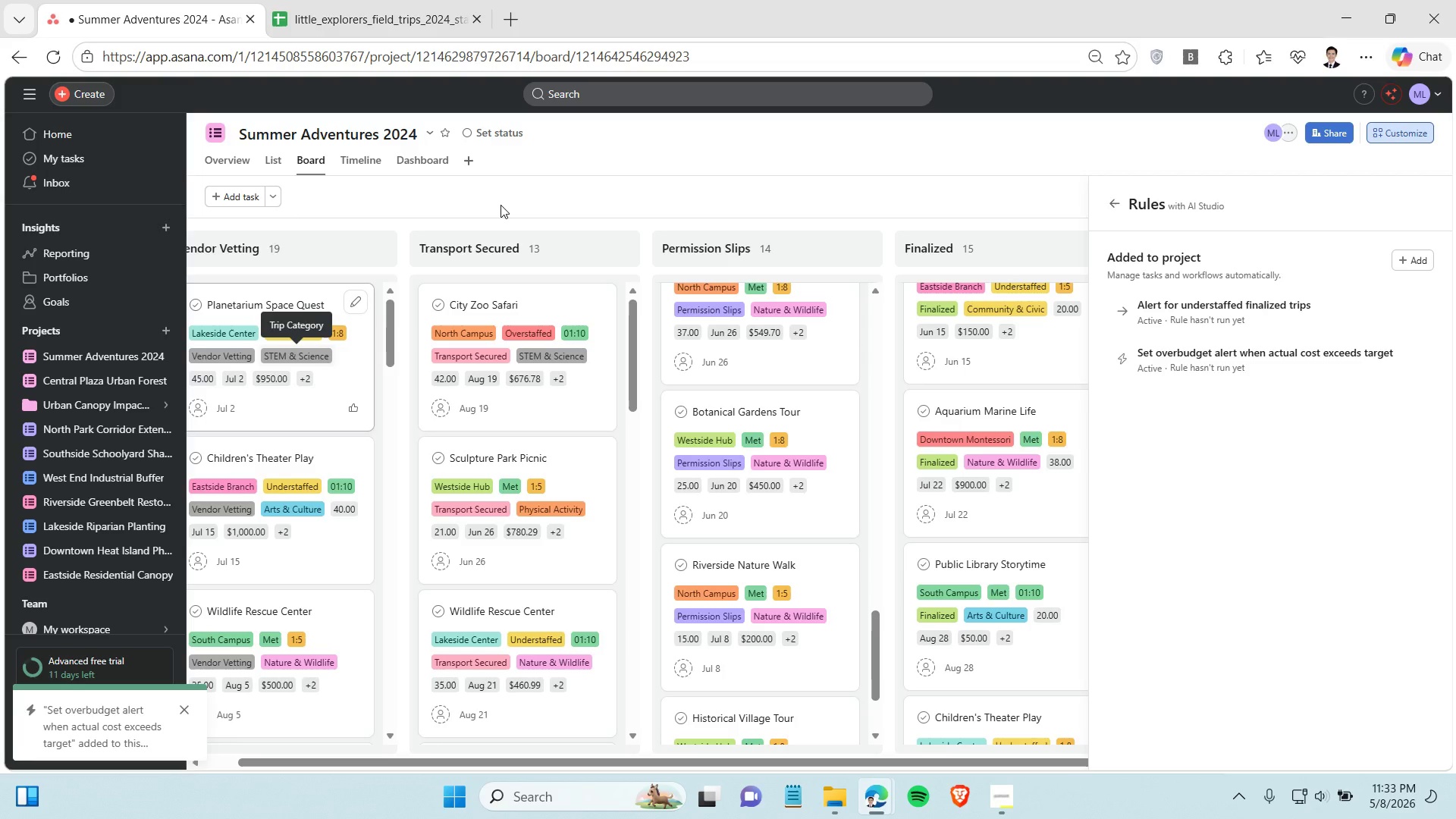 
left_click([551, 202])
 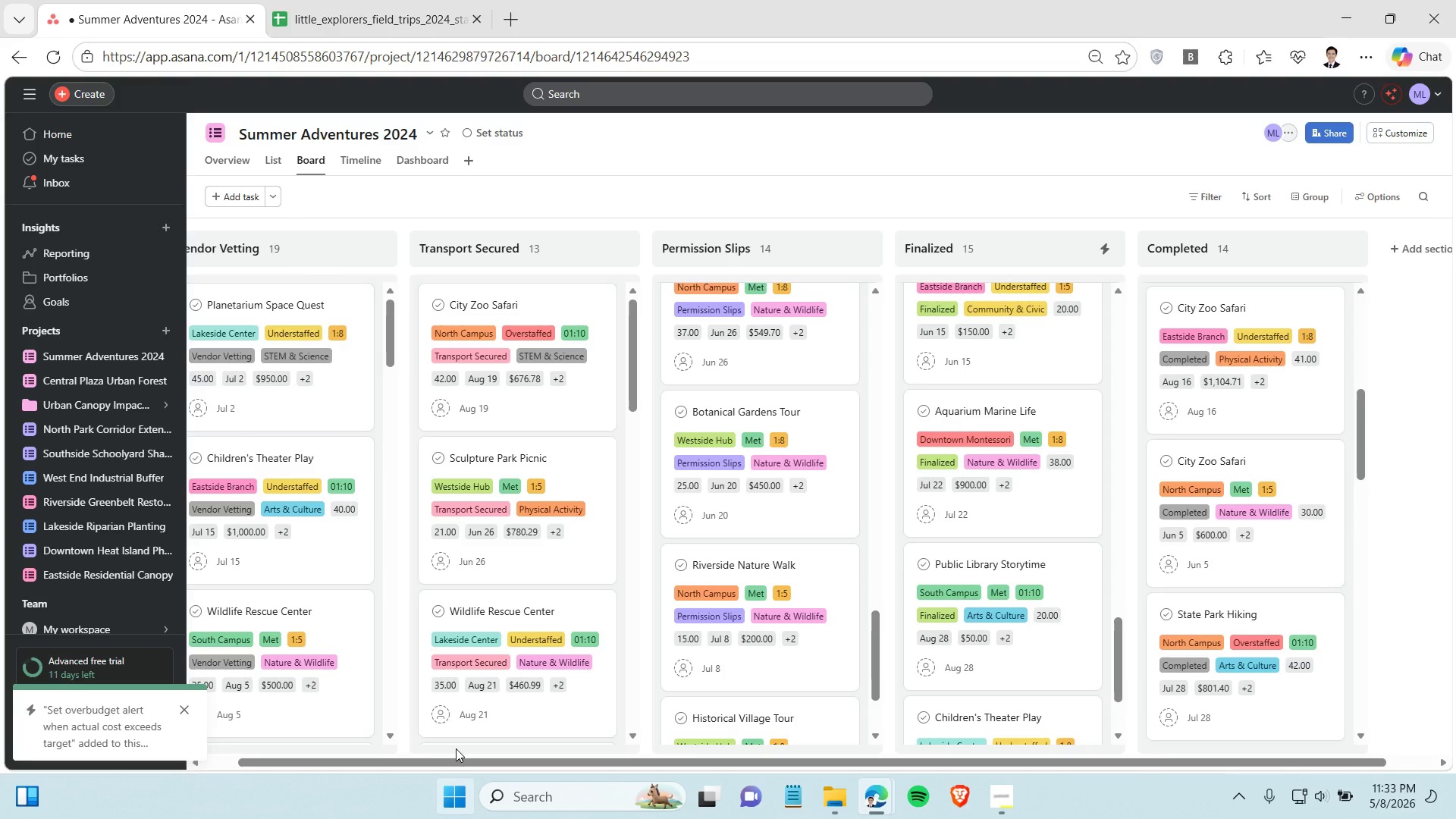 
left_click_drag(start_coordinate=[425, 761], to_coordinate=[330, 776])
 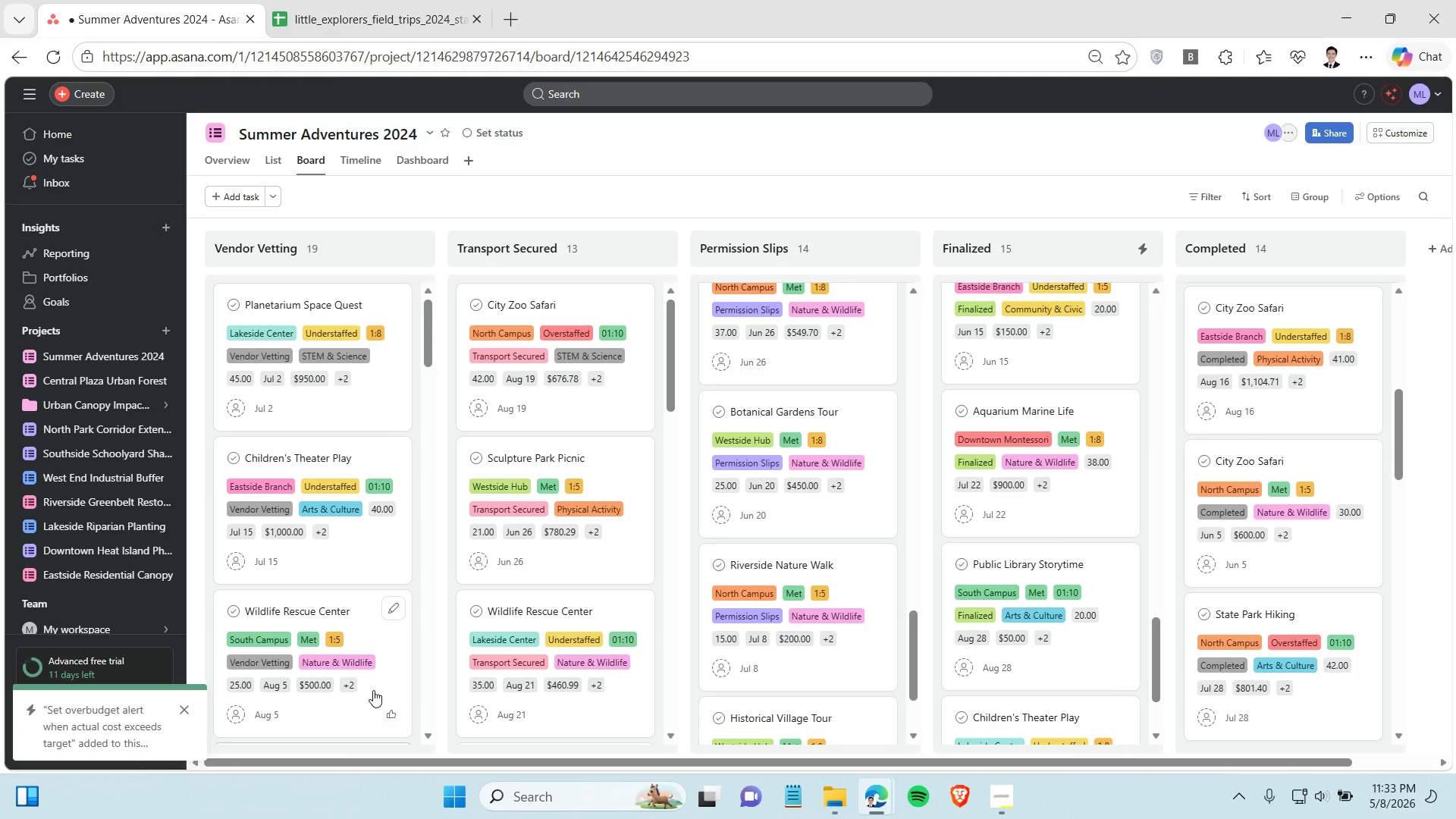 
scroll: coordinate [312, 534], scroll_direction: up, amount: 8.0
 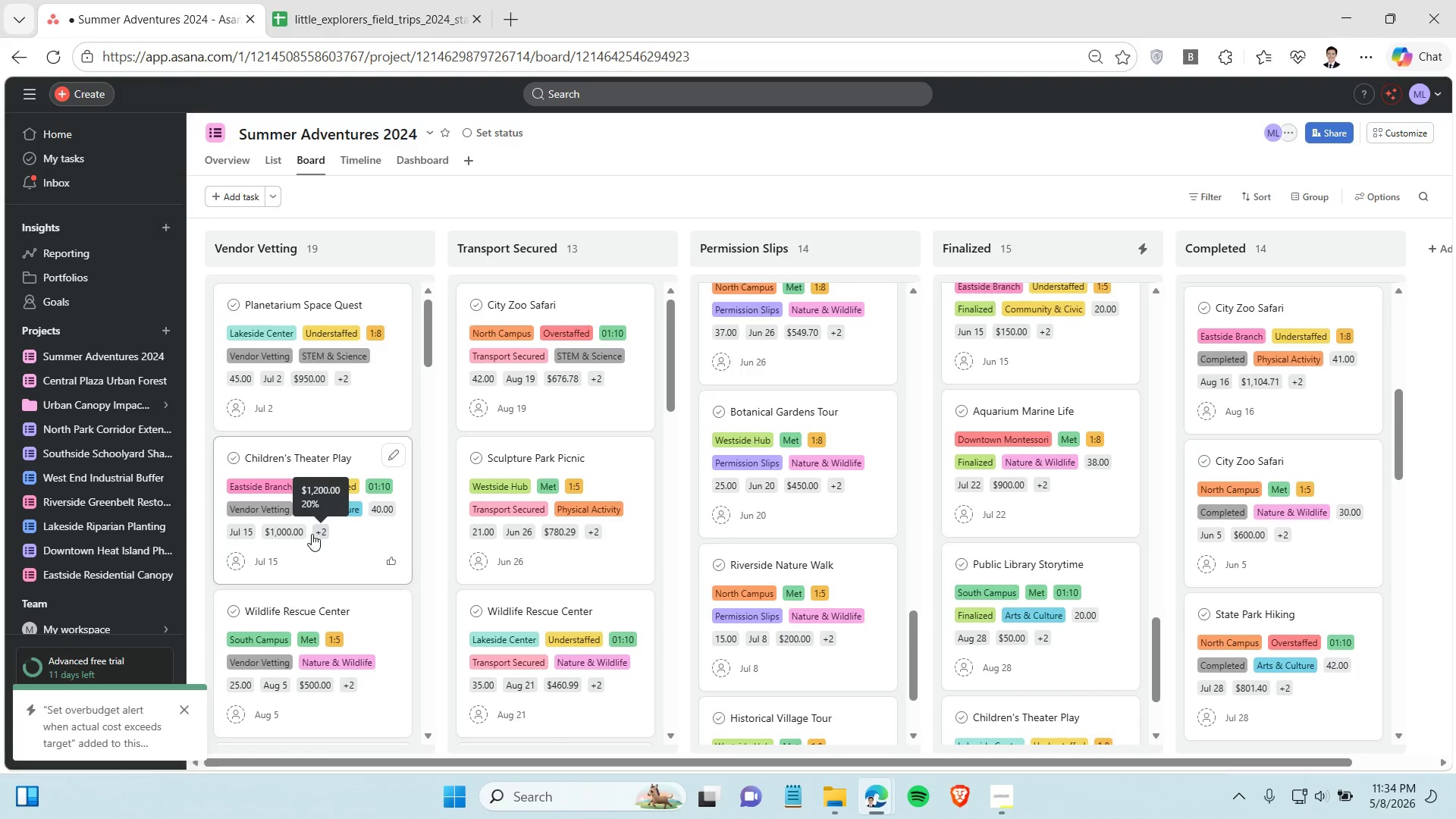 
scroll: coordinate [309, 532], scroll_direction: down, amount: 2.0
 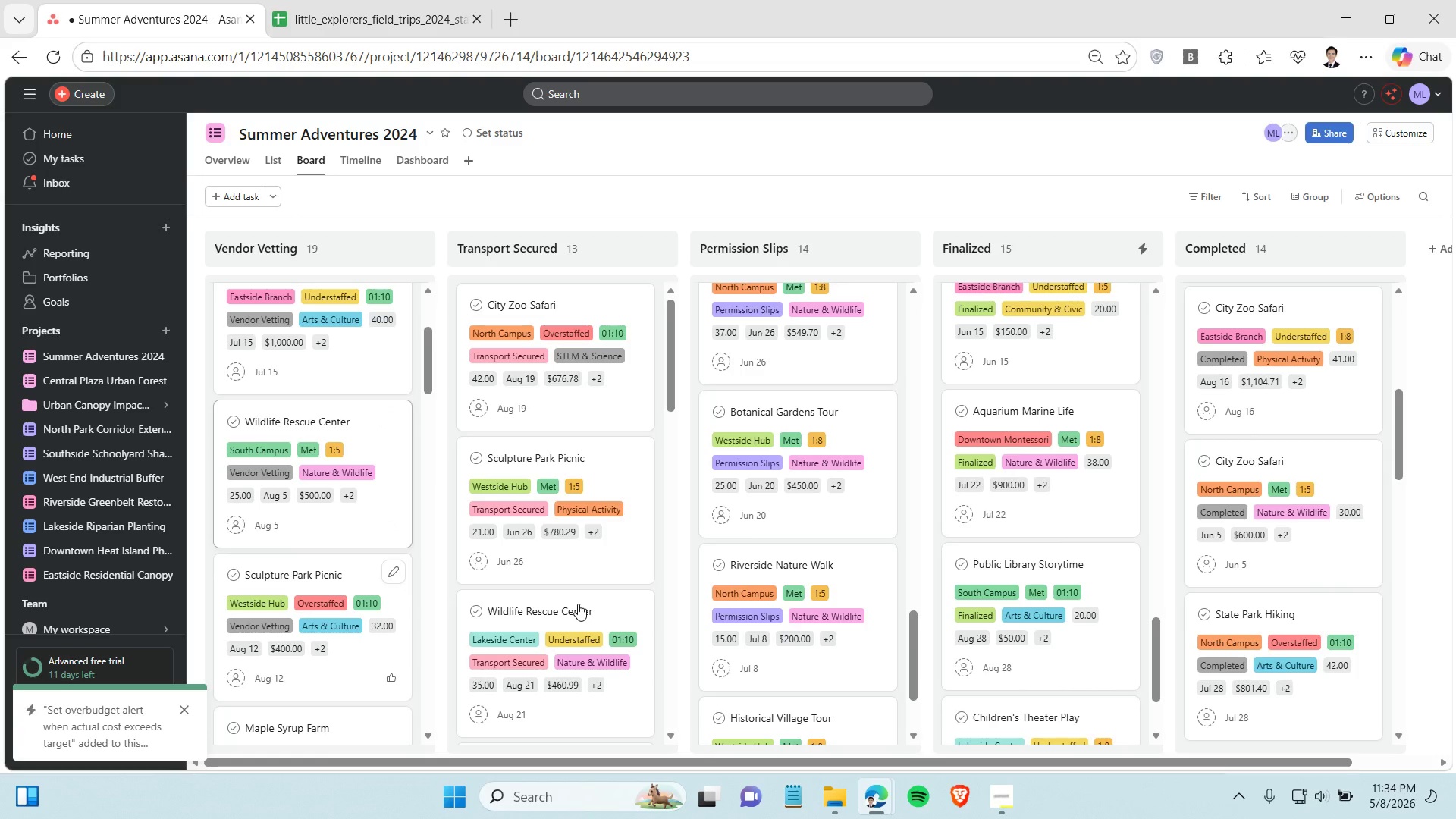 
scroll: coordinate [1278, 487], scroll_direction: up, amount: 56.0